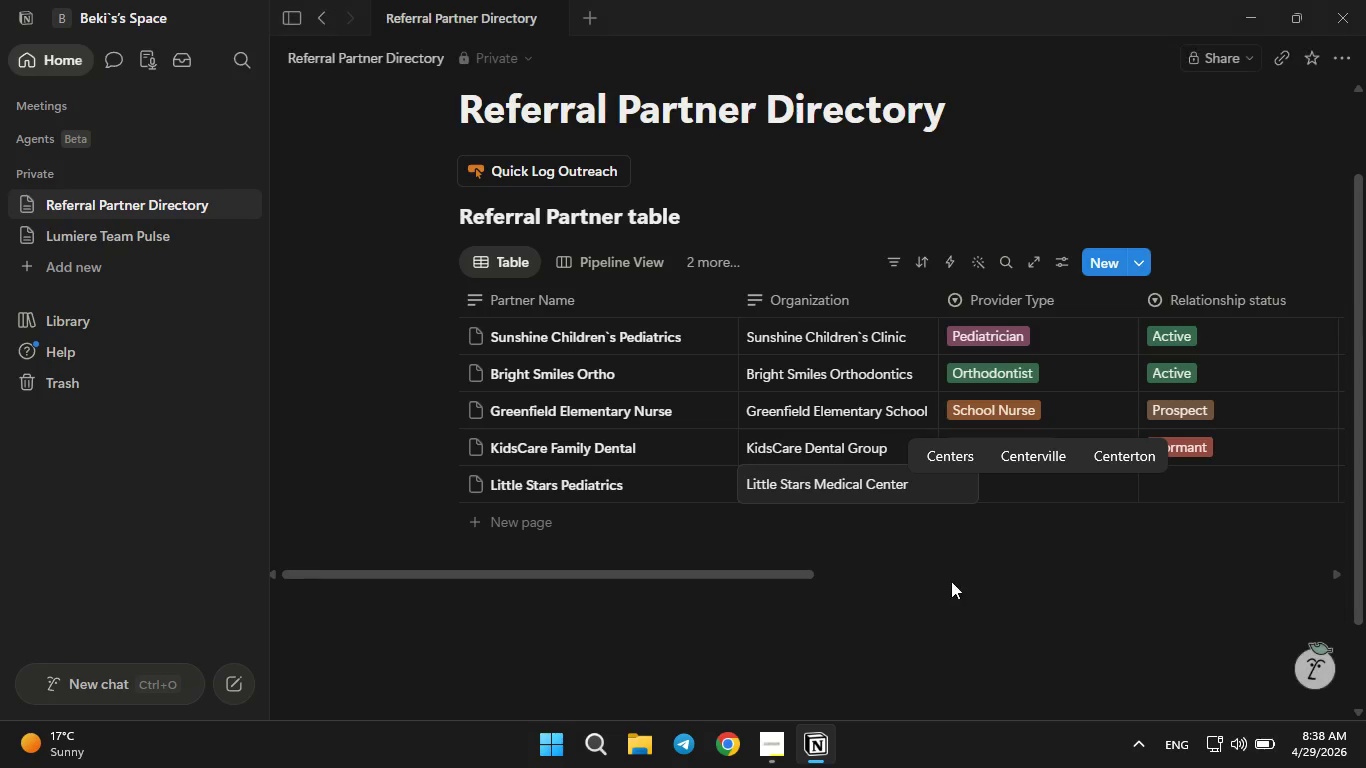 
left_click([951, 581])
 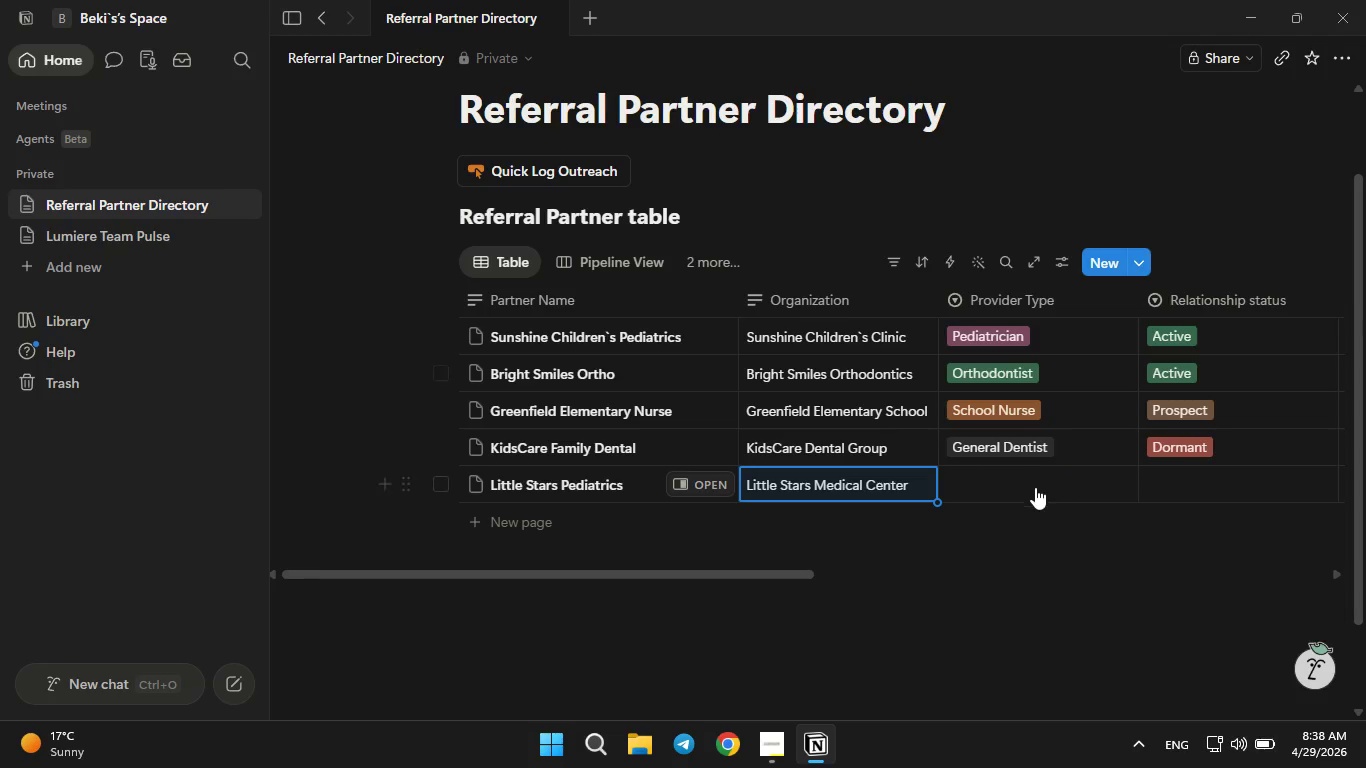 
left_click([1028, 489])
 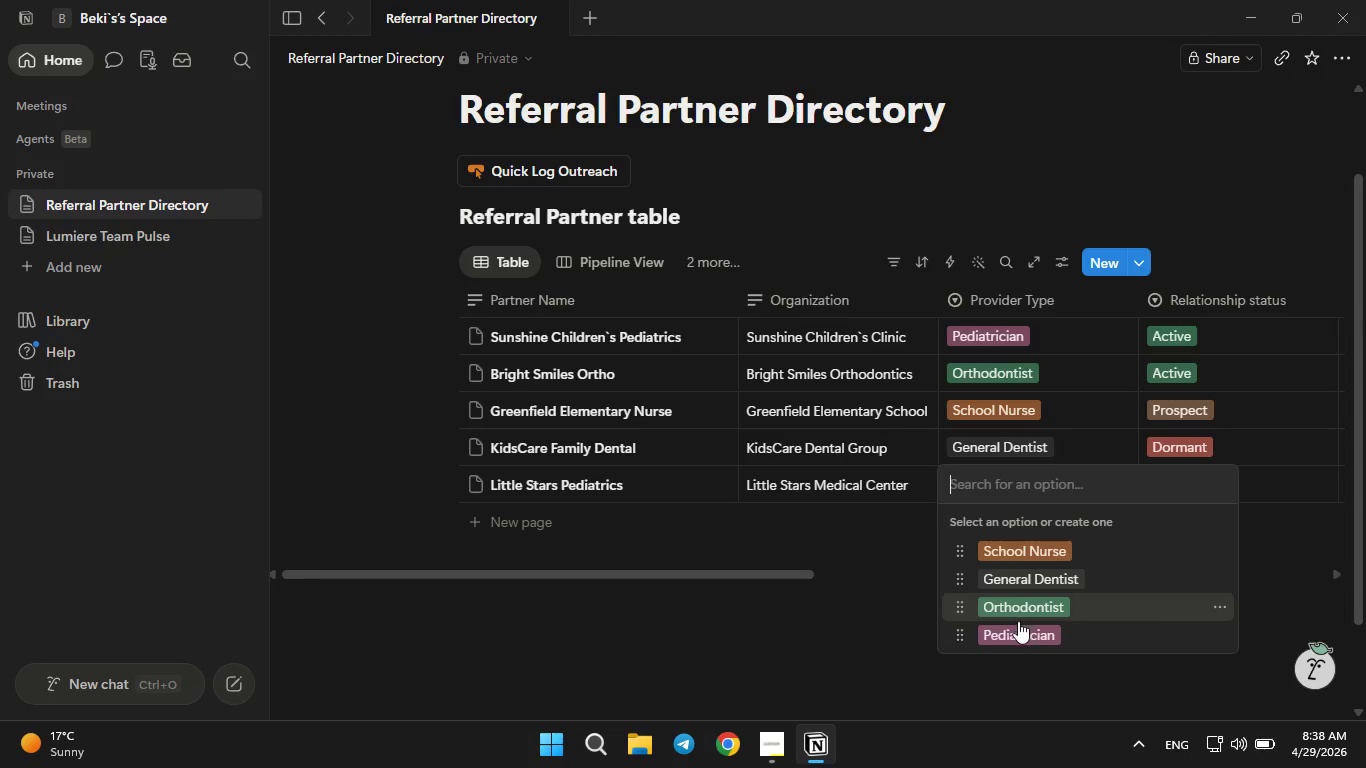 
left_click([1015, 625])
 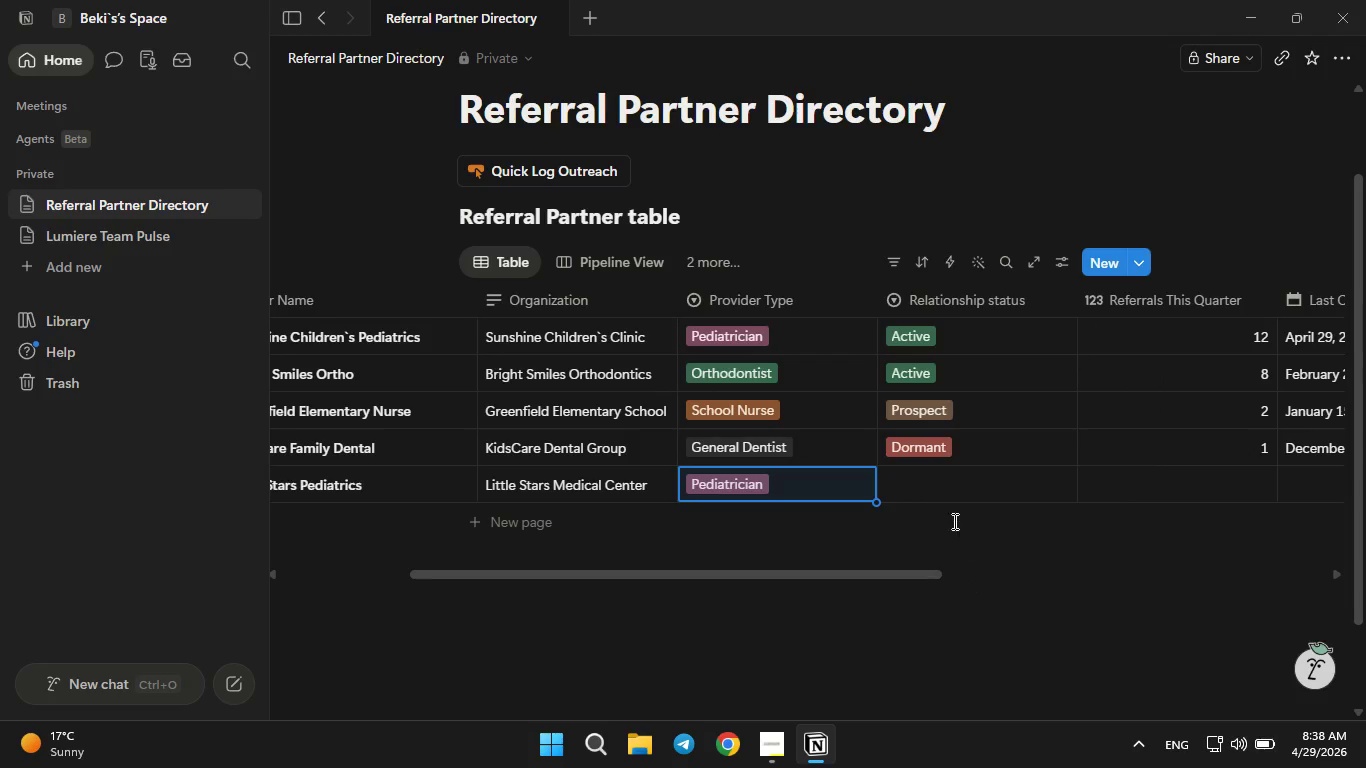 
left_click([930, 494])
 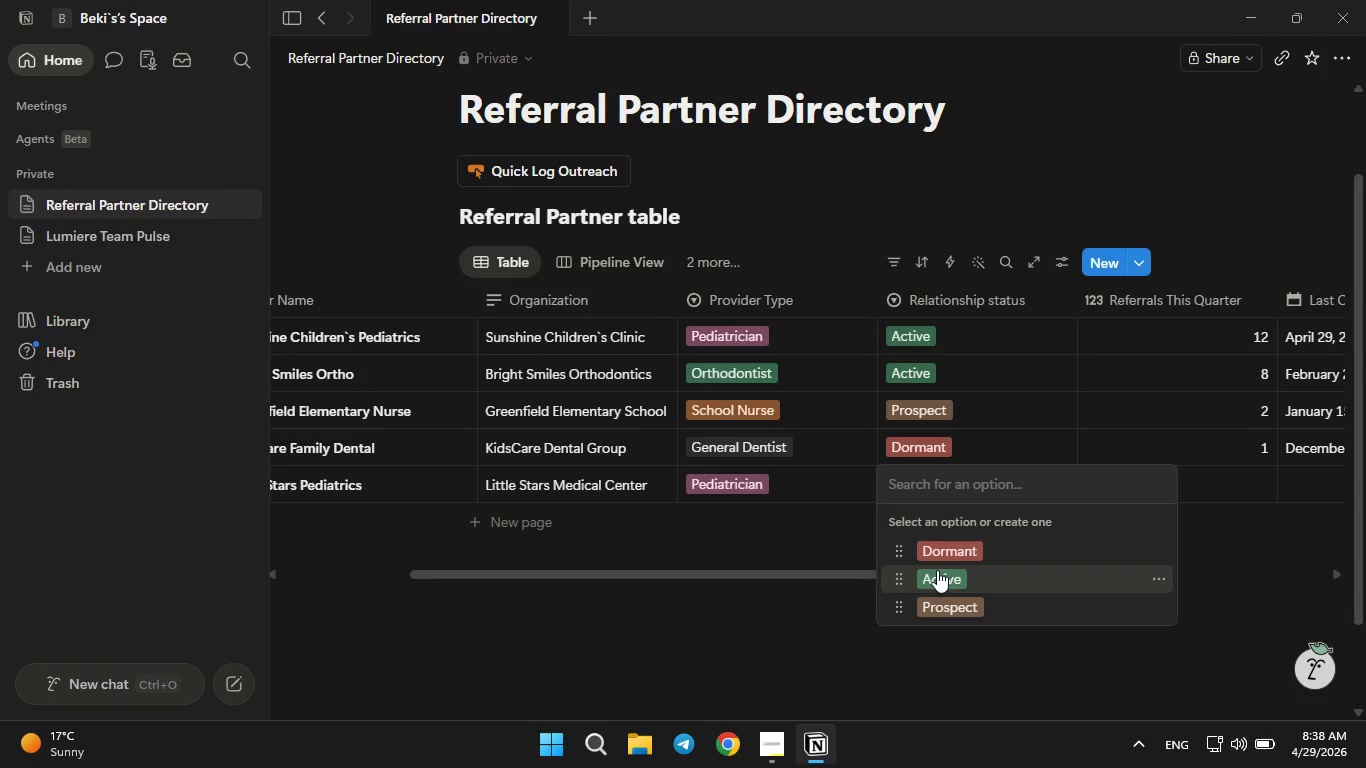 
left_click([934, 574])
 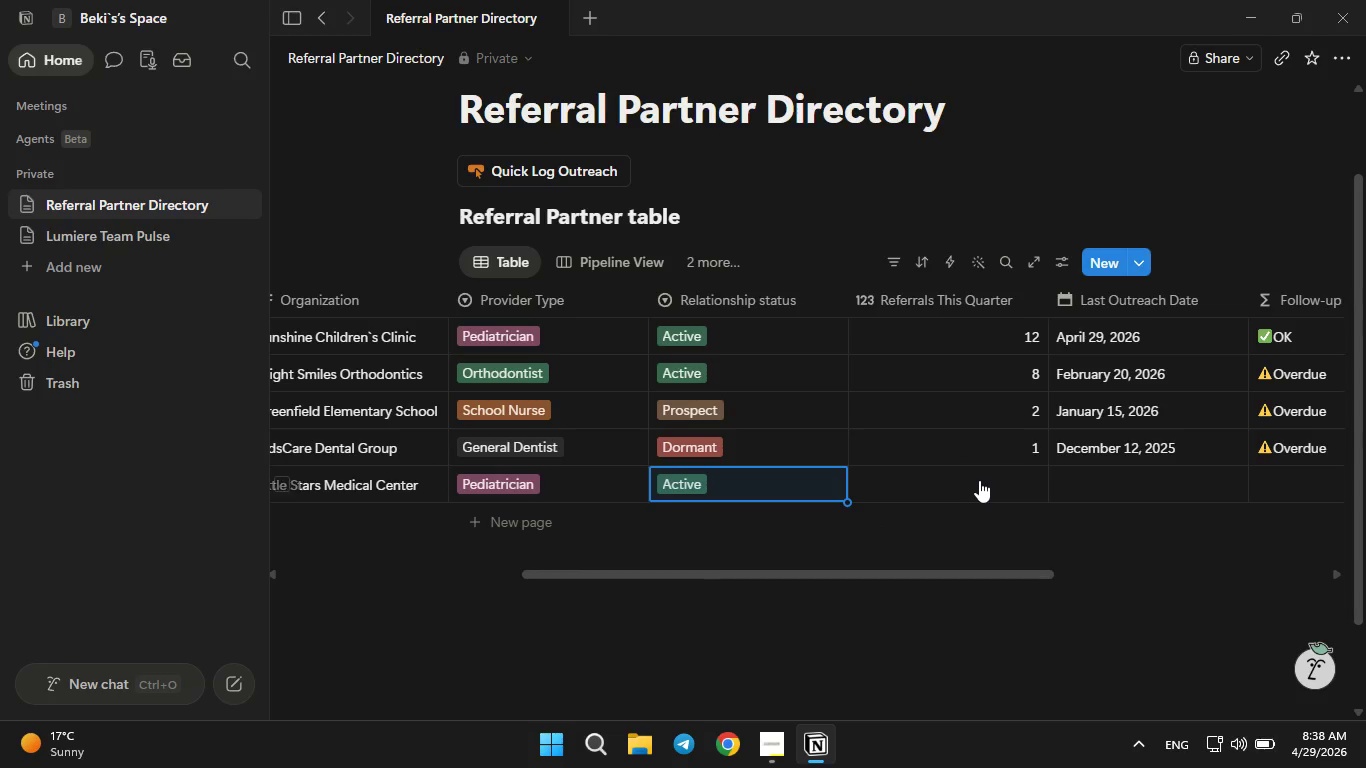 
left_click([989, 480])
 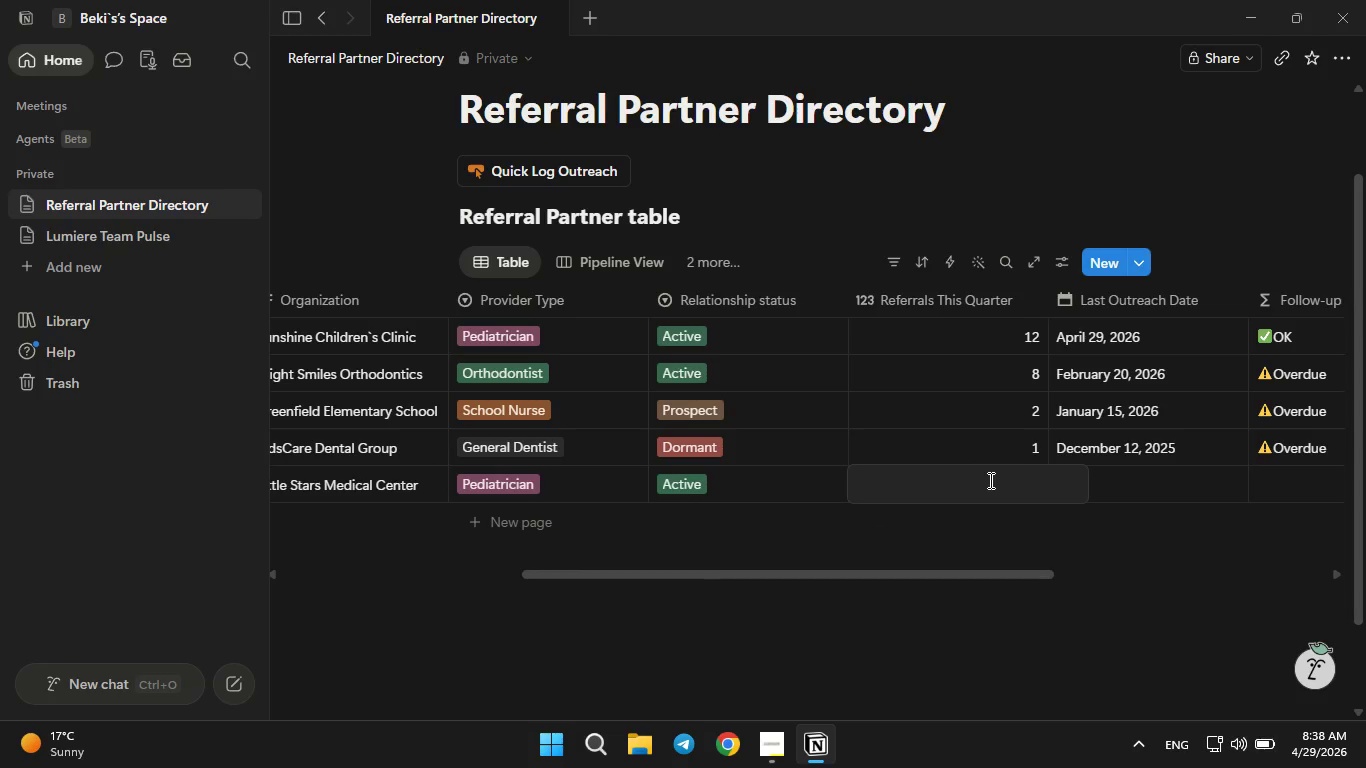 
type(15)
 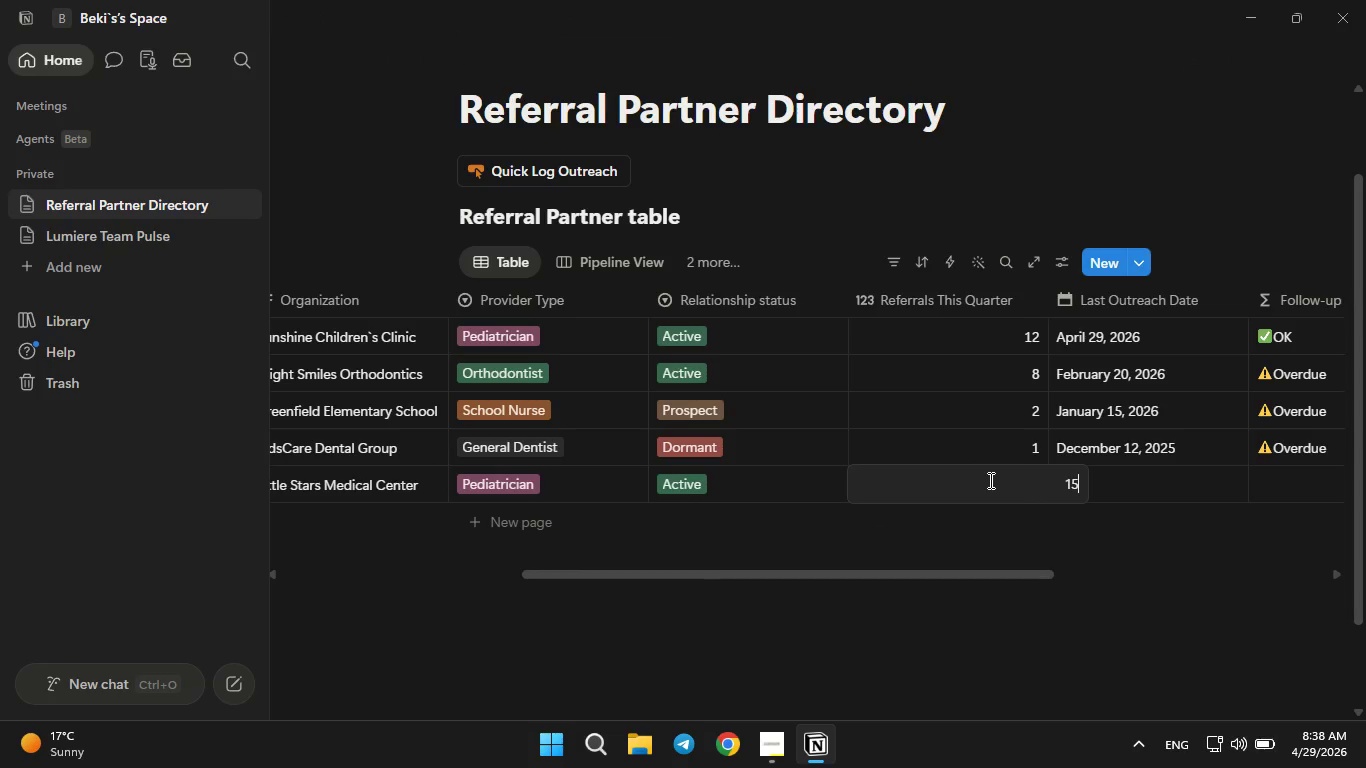 
key(Enter)
 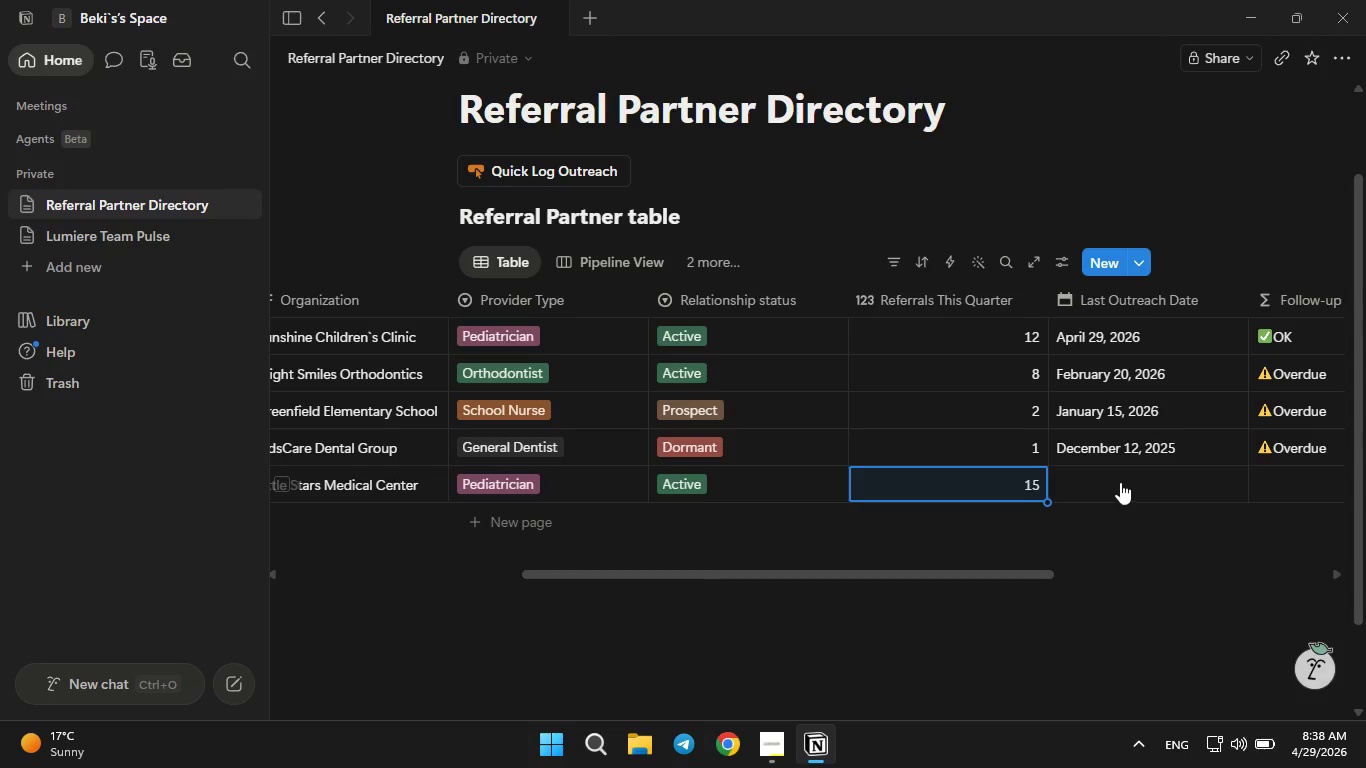 
left_click([1137, 481])
 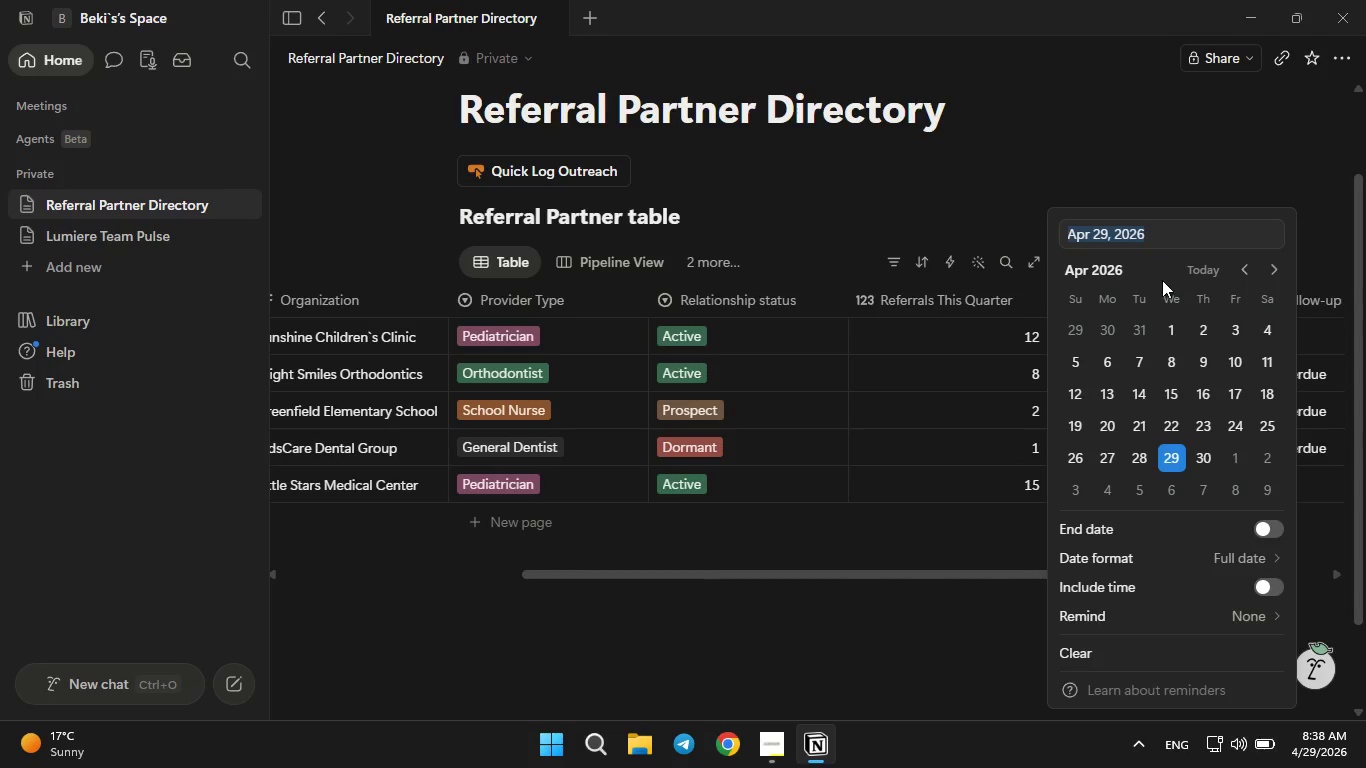 
left_click([1174, 330])
 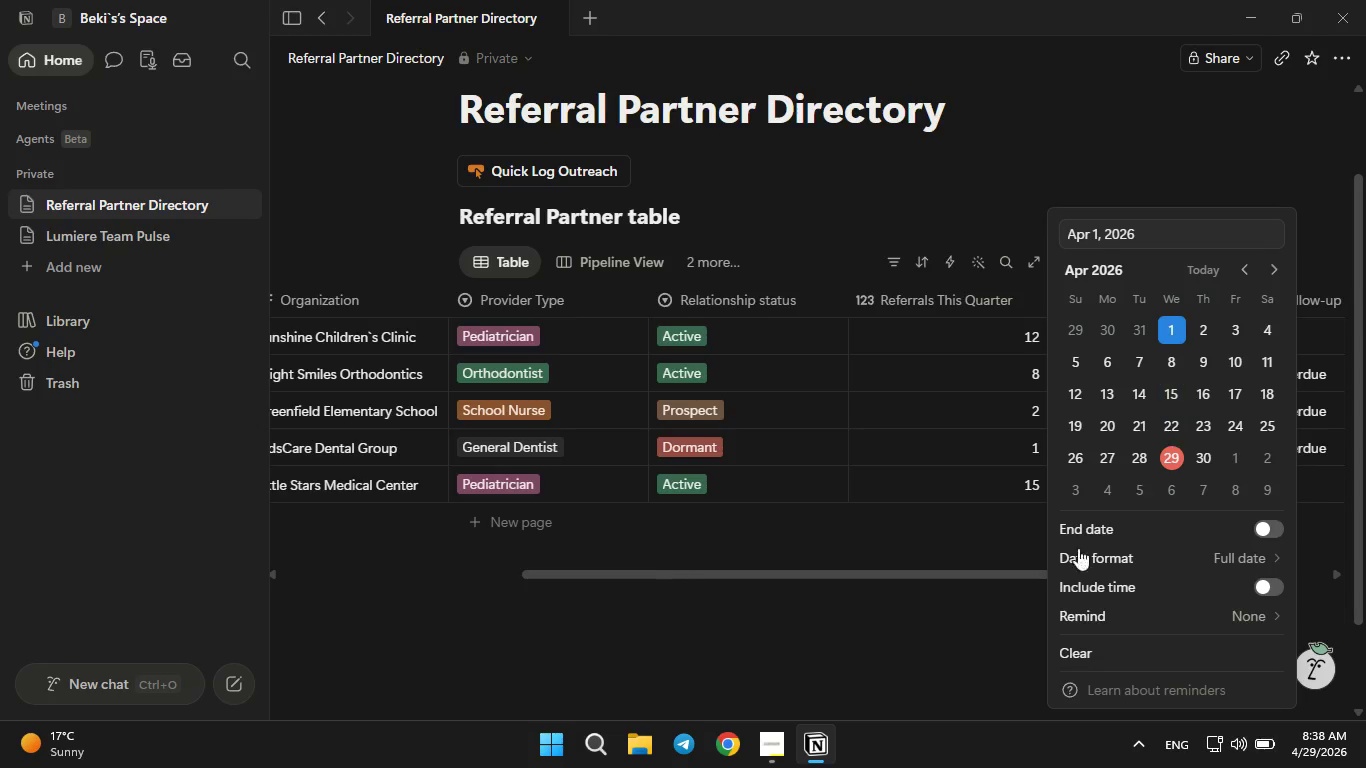 
left_click([929, 641])
 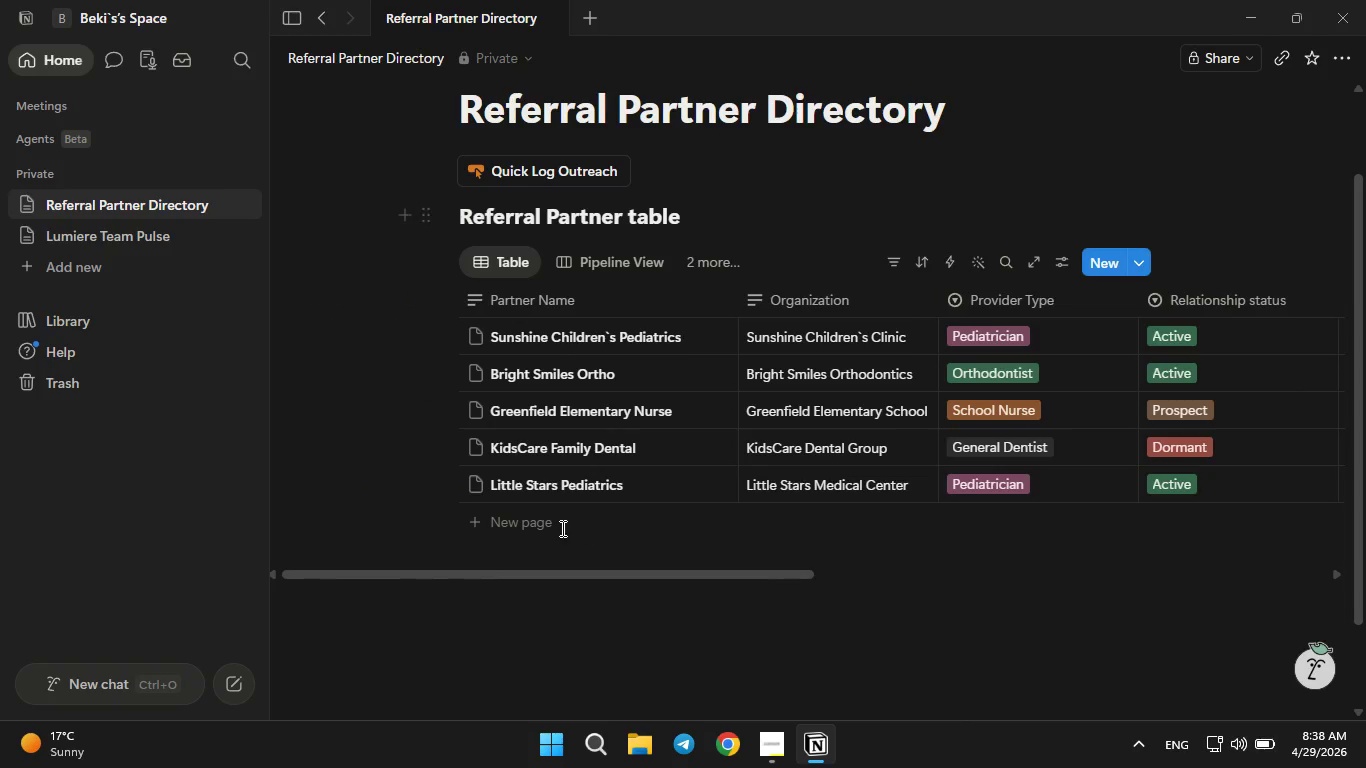 
wait(5.16)
 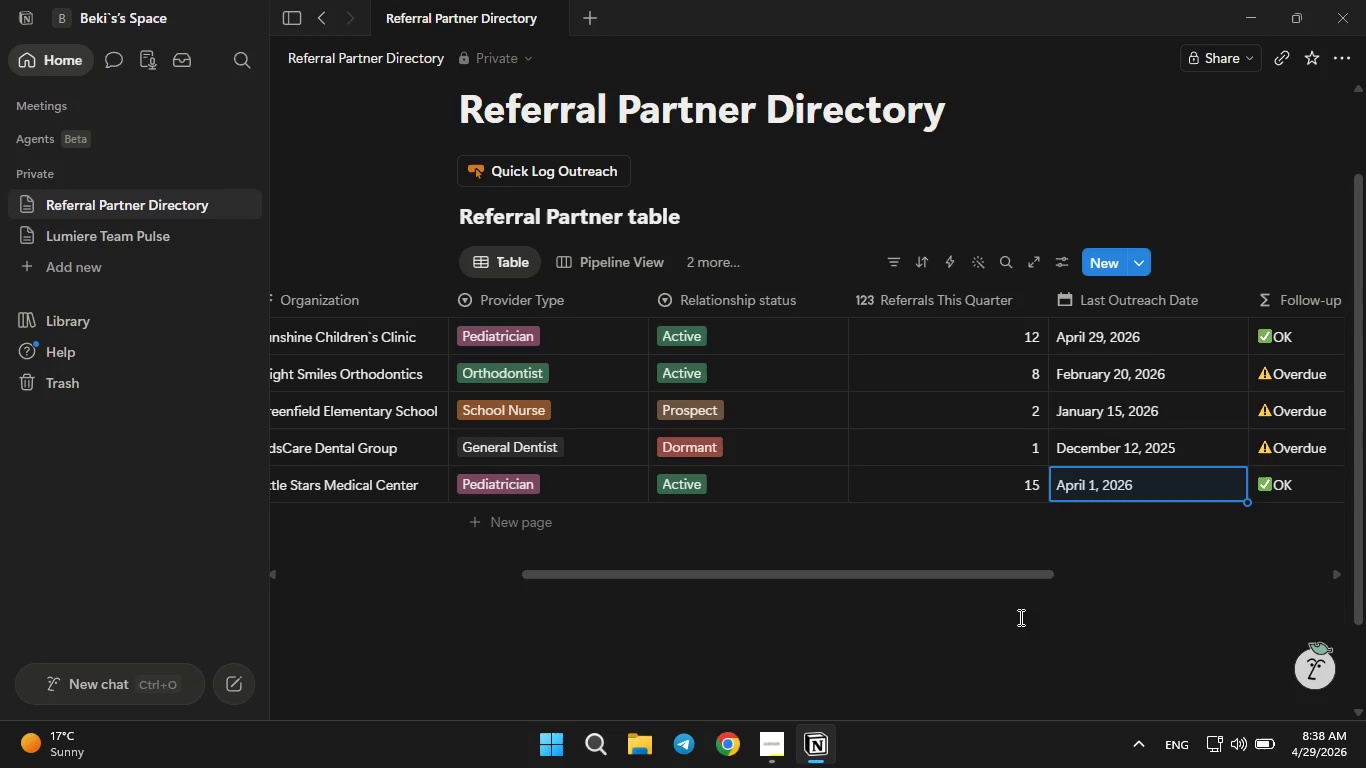 
left_click([517, 525])
 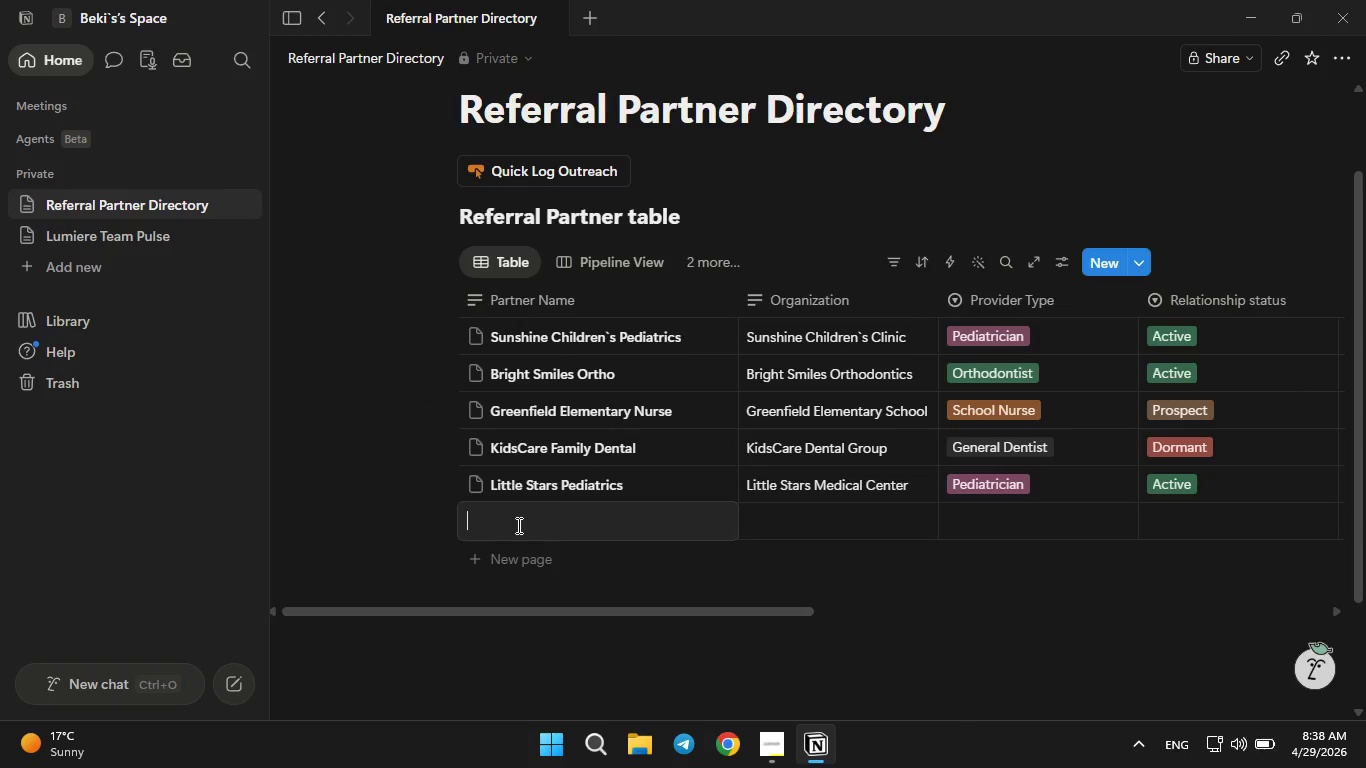 
type(Partner )
key(Backspace)
key(Backspace)
key(Backspace)
key(Backspace)
key(Backspace)
key(Backspace)
key(Backspace)
key(Backspace)
type(Happy Teeth Ortho)
 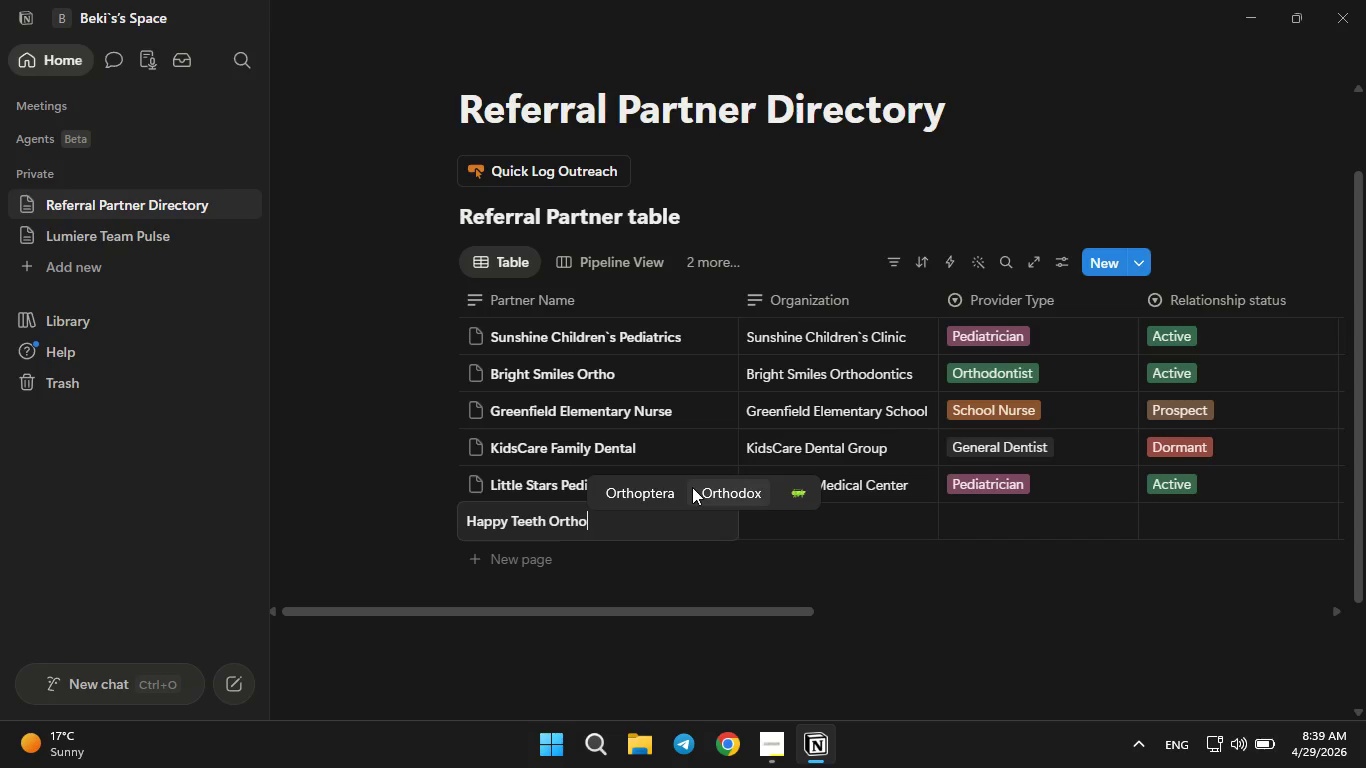 
key(Tab)
 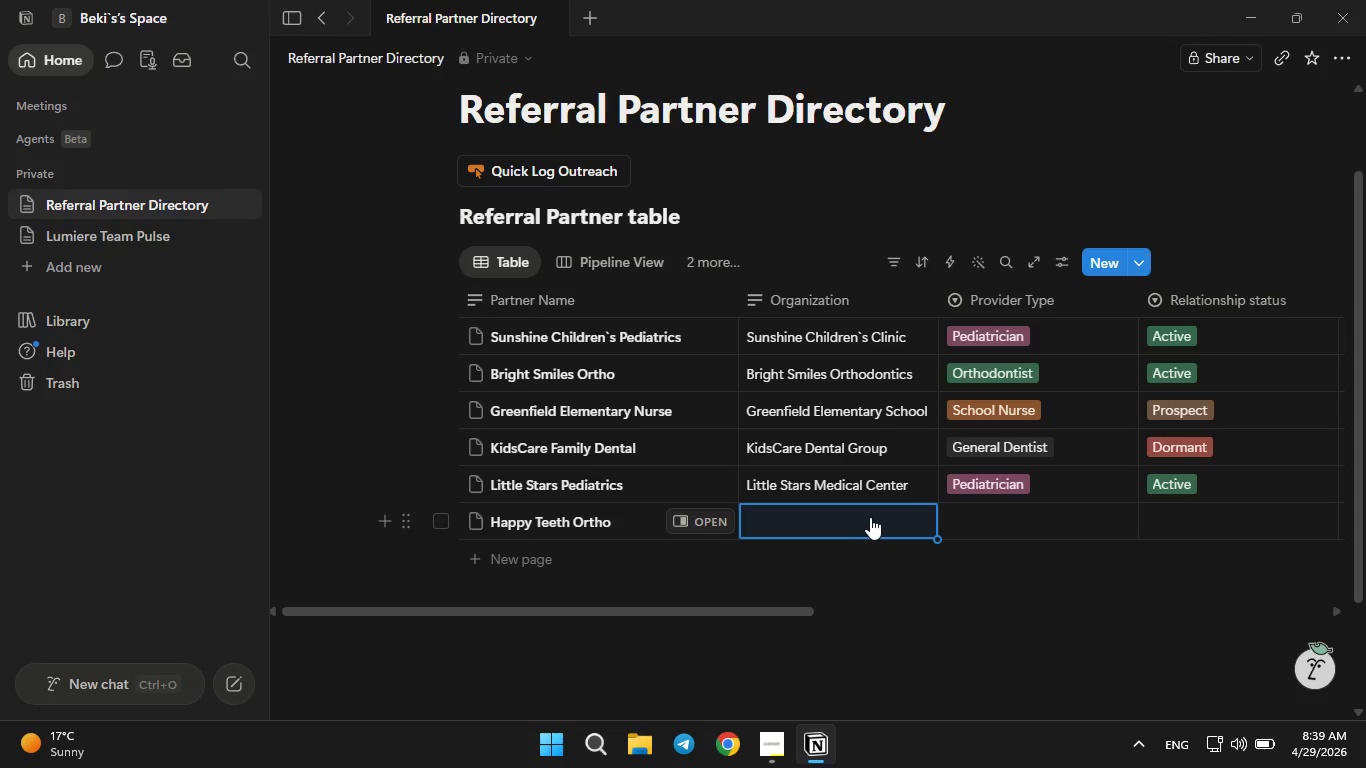 
left_click([874, 517])
 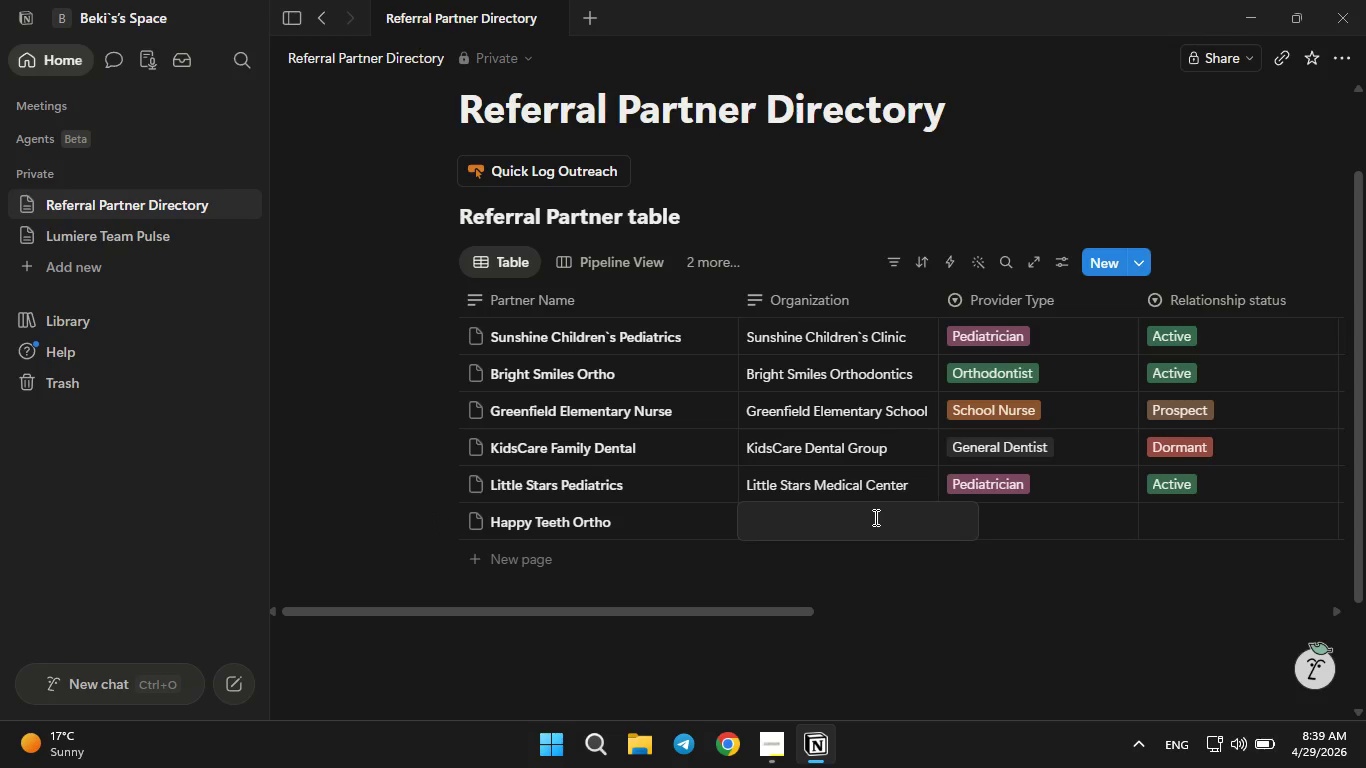 
type(Happy Teeth Orthodontics)
 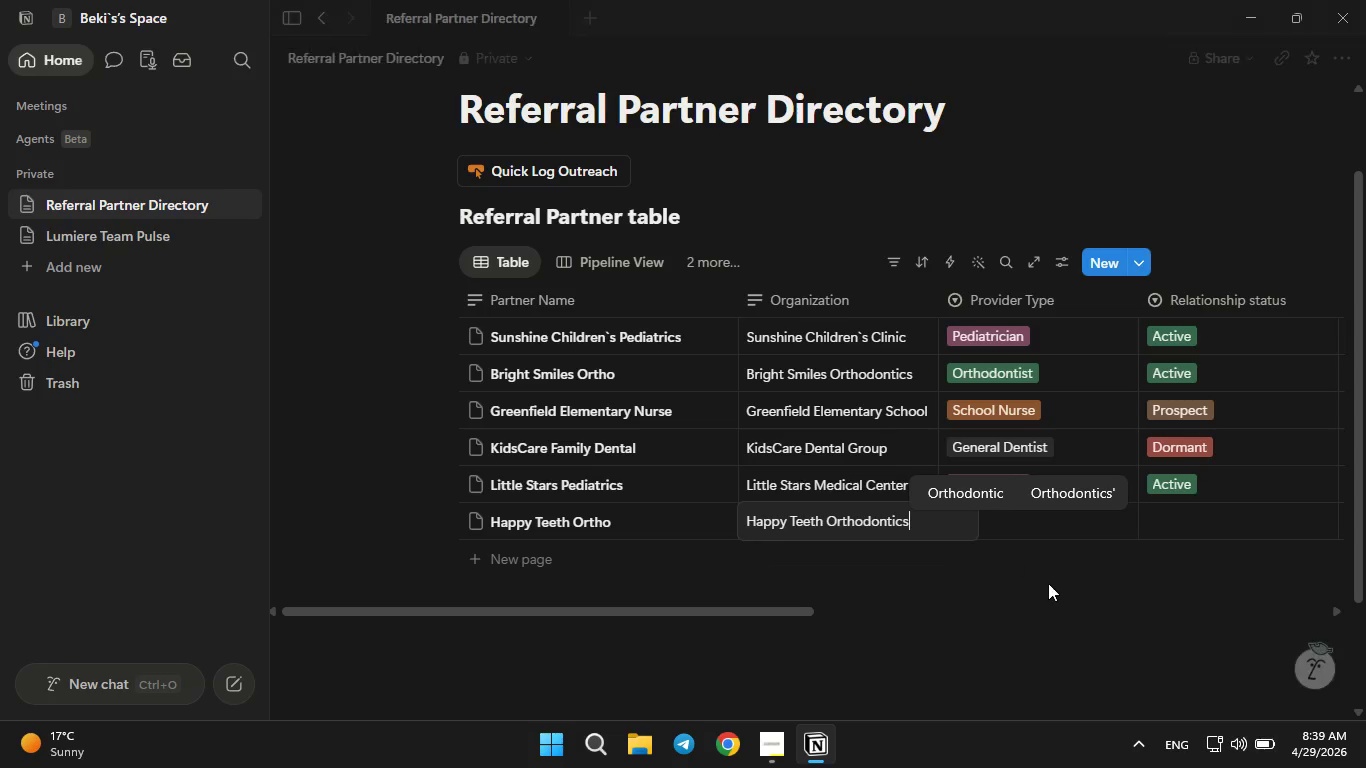 
left_click([1054, 588])
 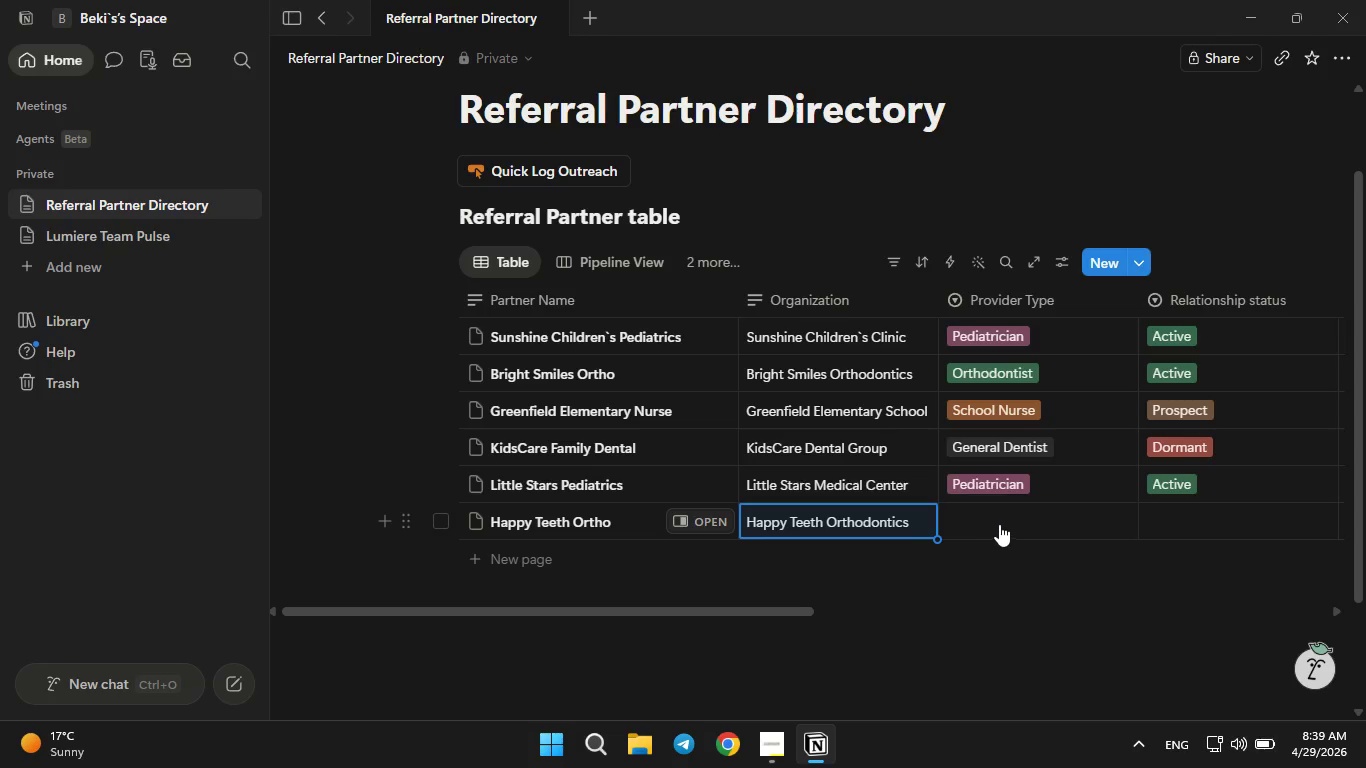 
left_click([1000, 521])
 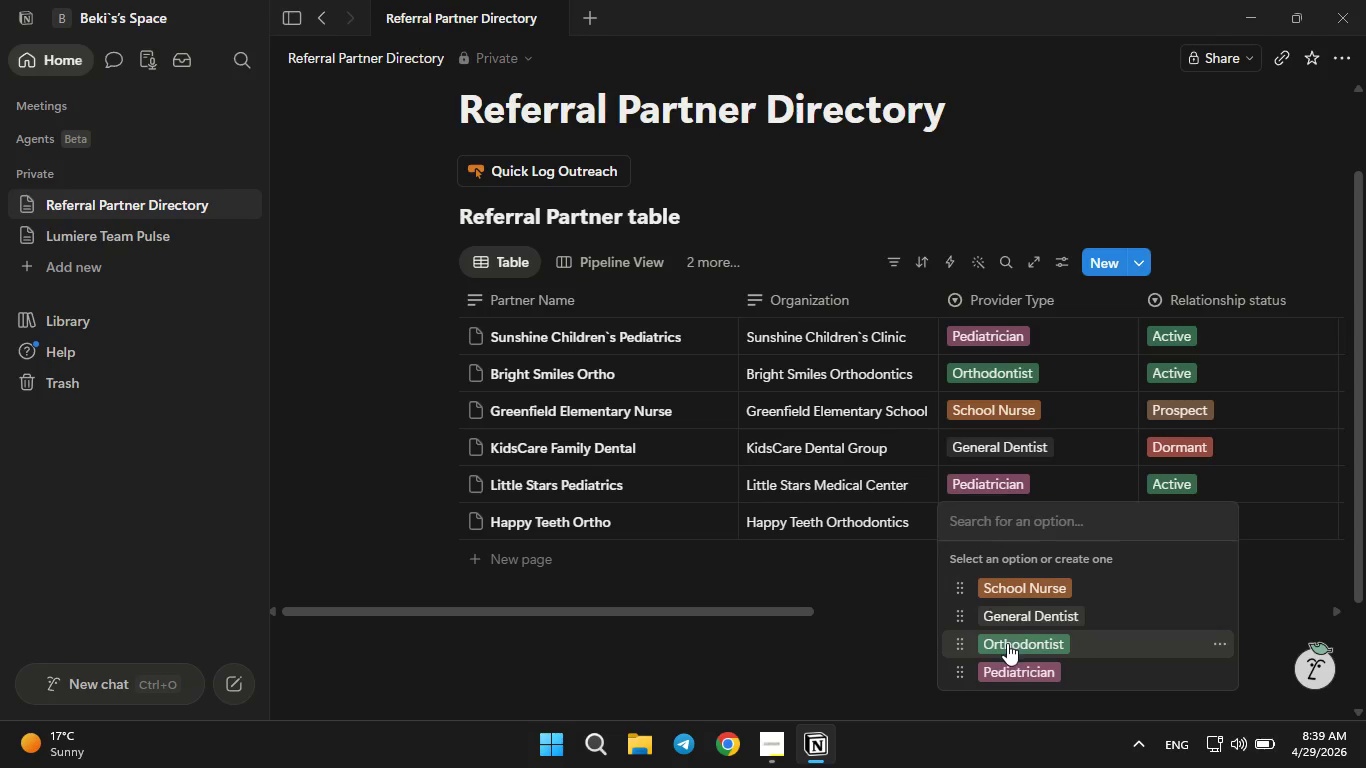 
left_click([1007, 643])
 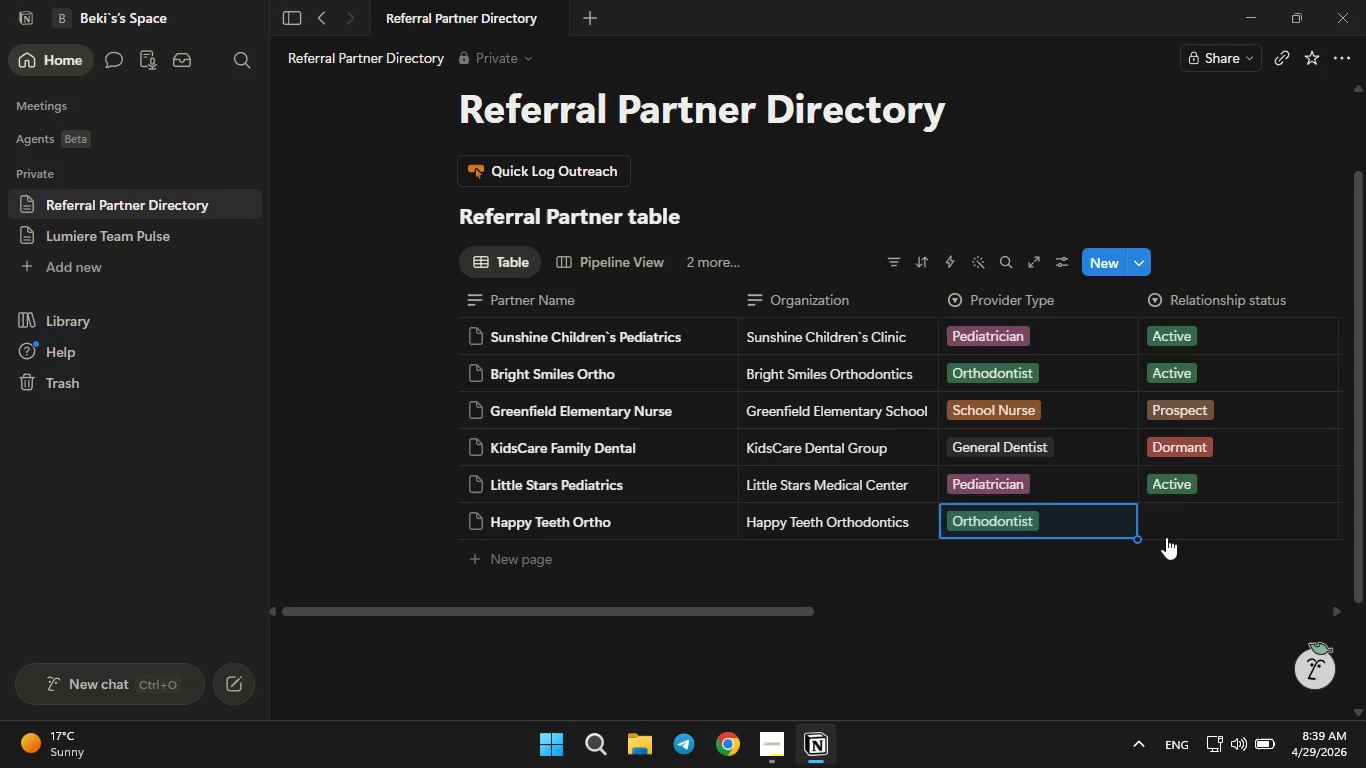 
left_click([1173, 533])
 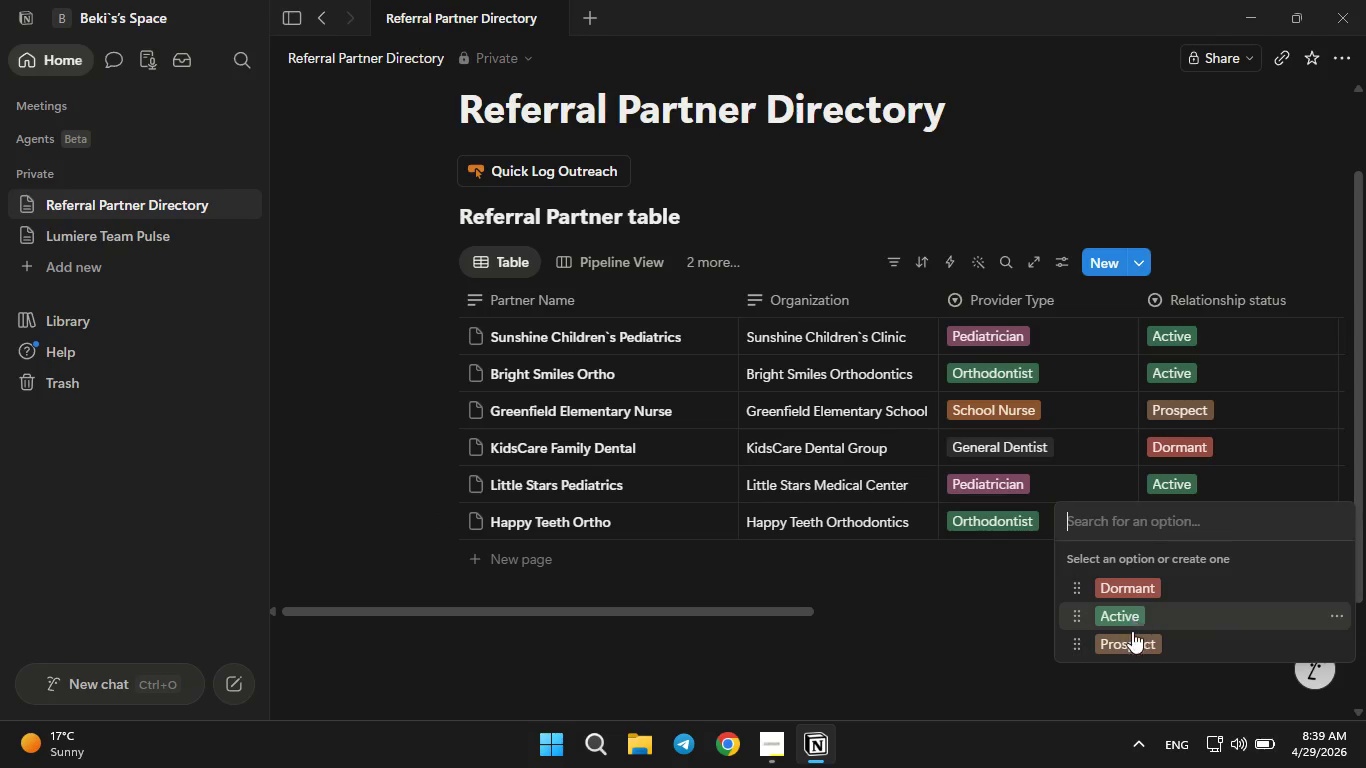 
left_click([1129, 637])
 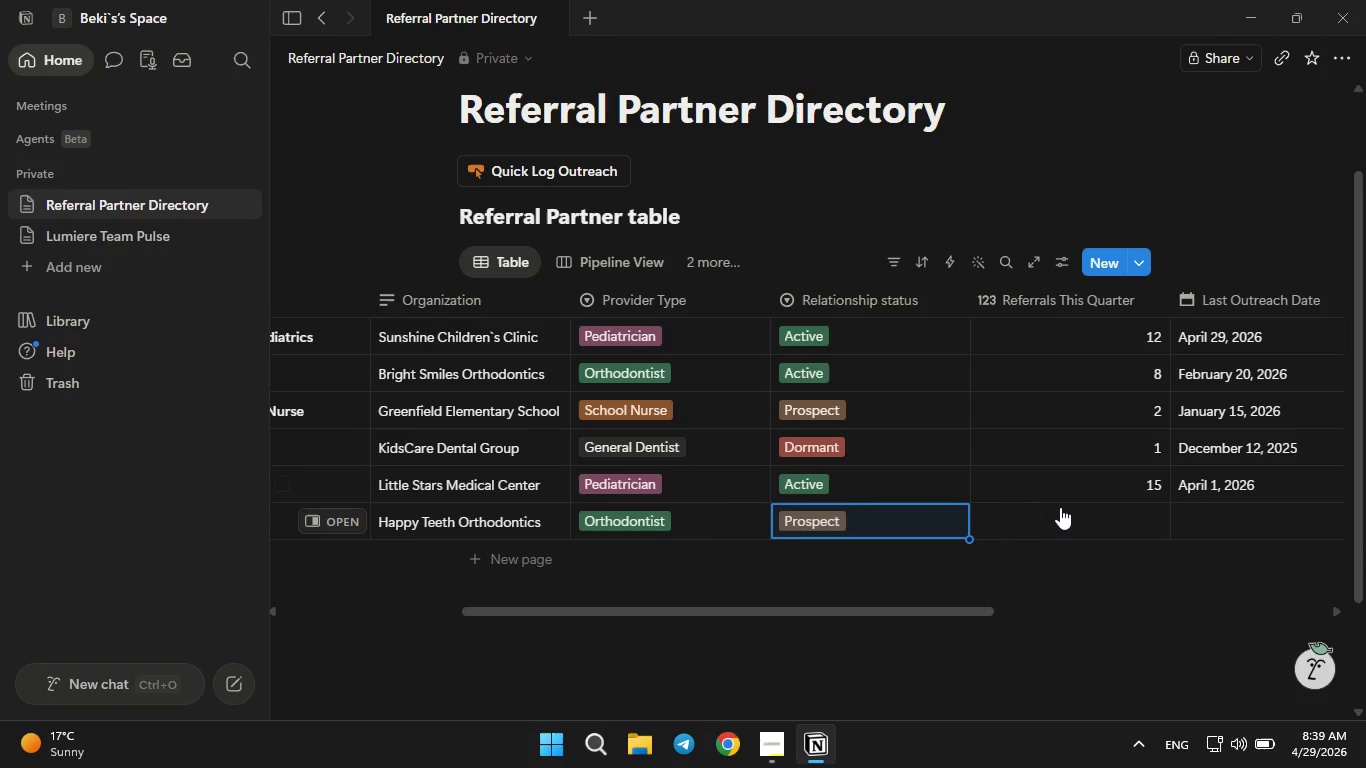 
left_click([1066, 526])
 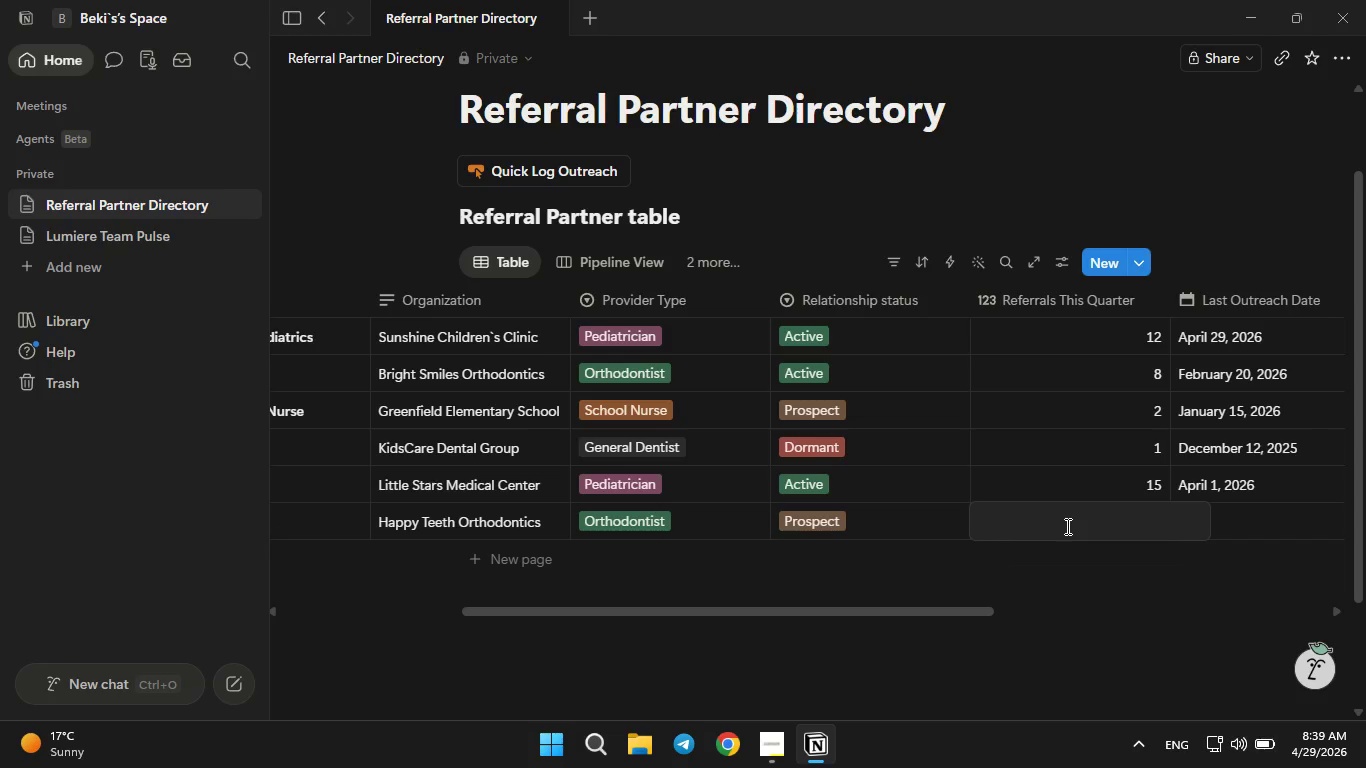 
key(3)
 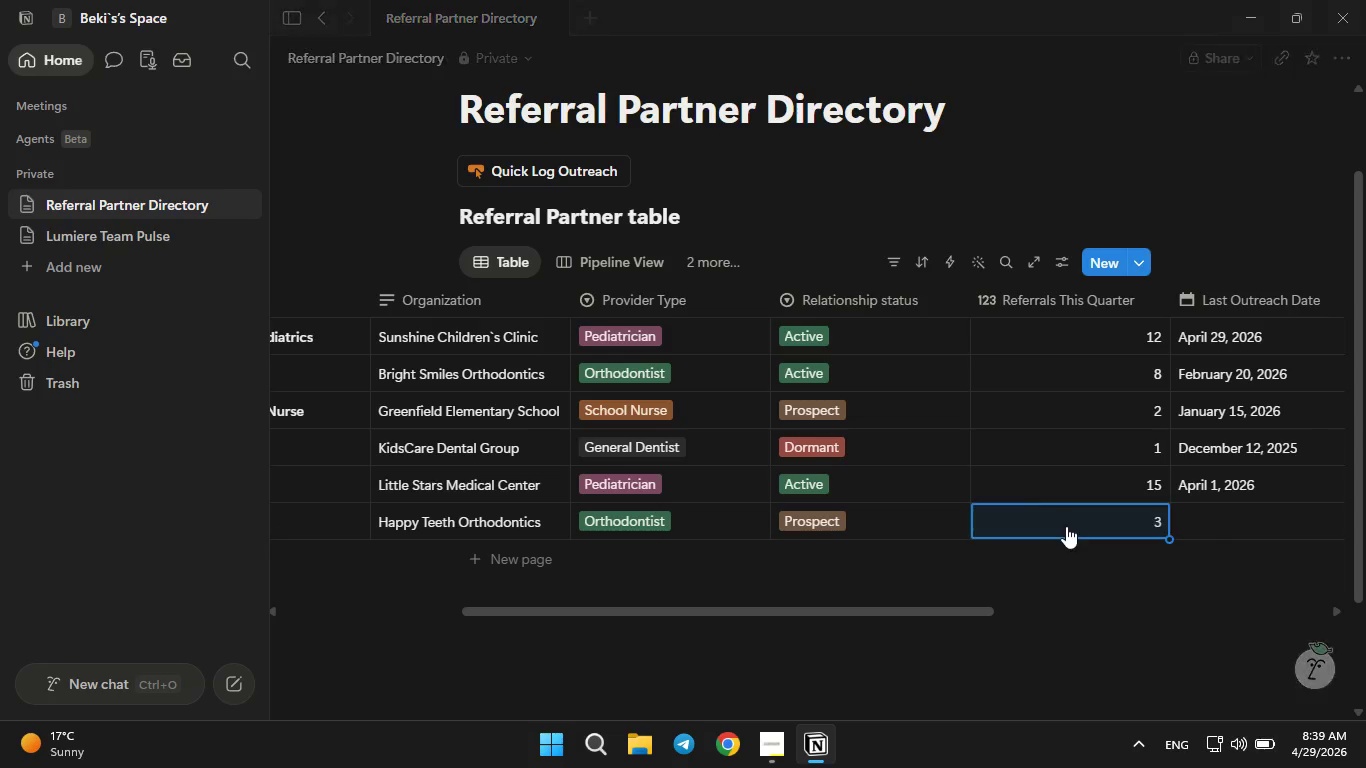 
key(Enter)
 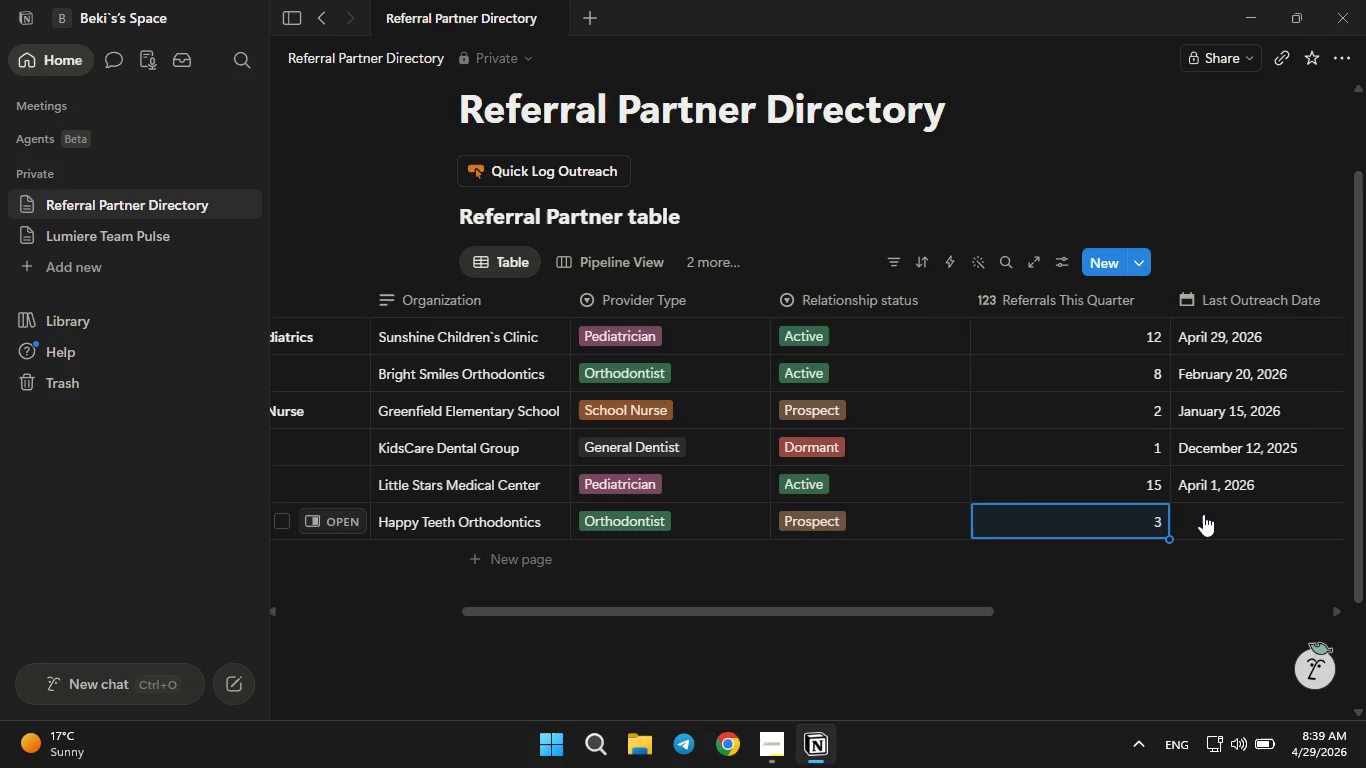 
left_click([1203, 514])
 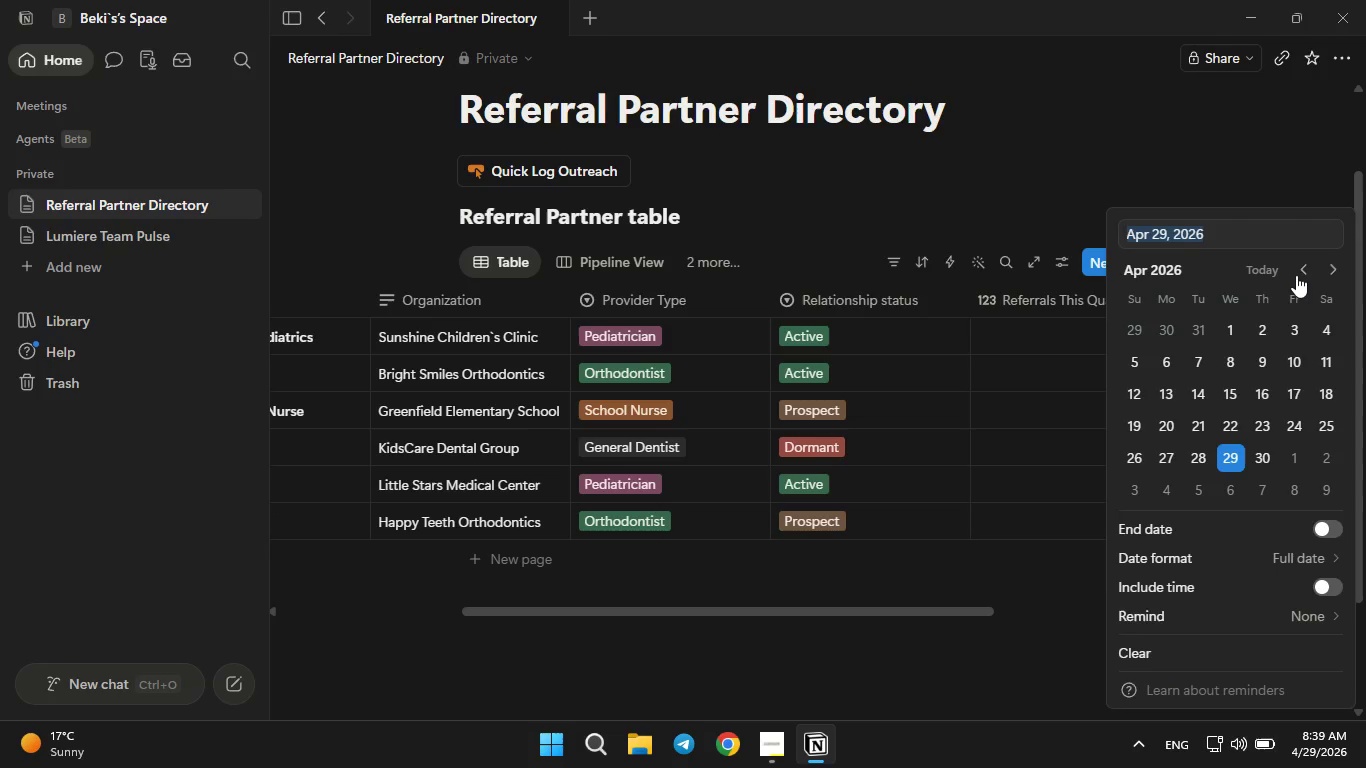 
left_click([1298, 274])
 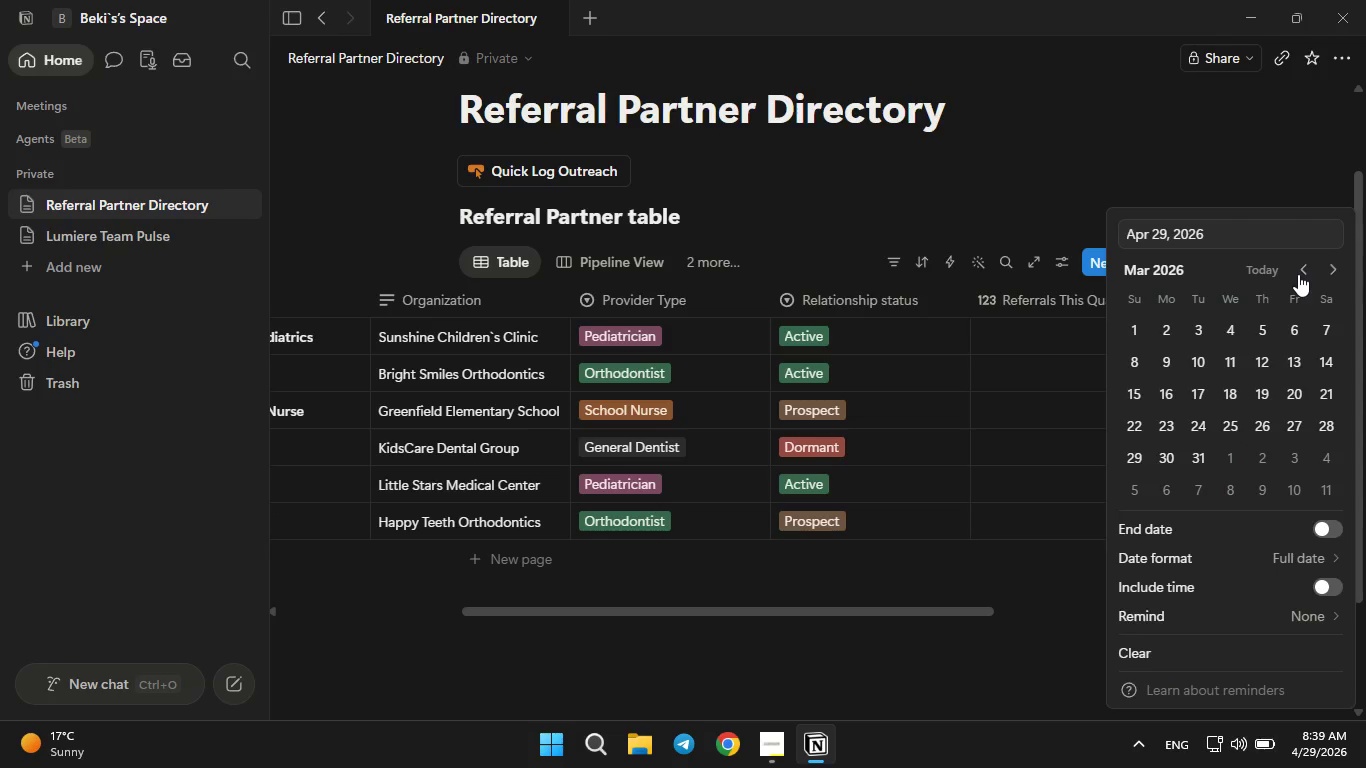 
left_click([1298, 274])
 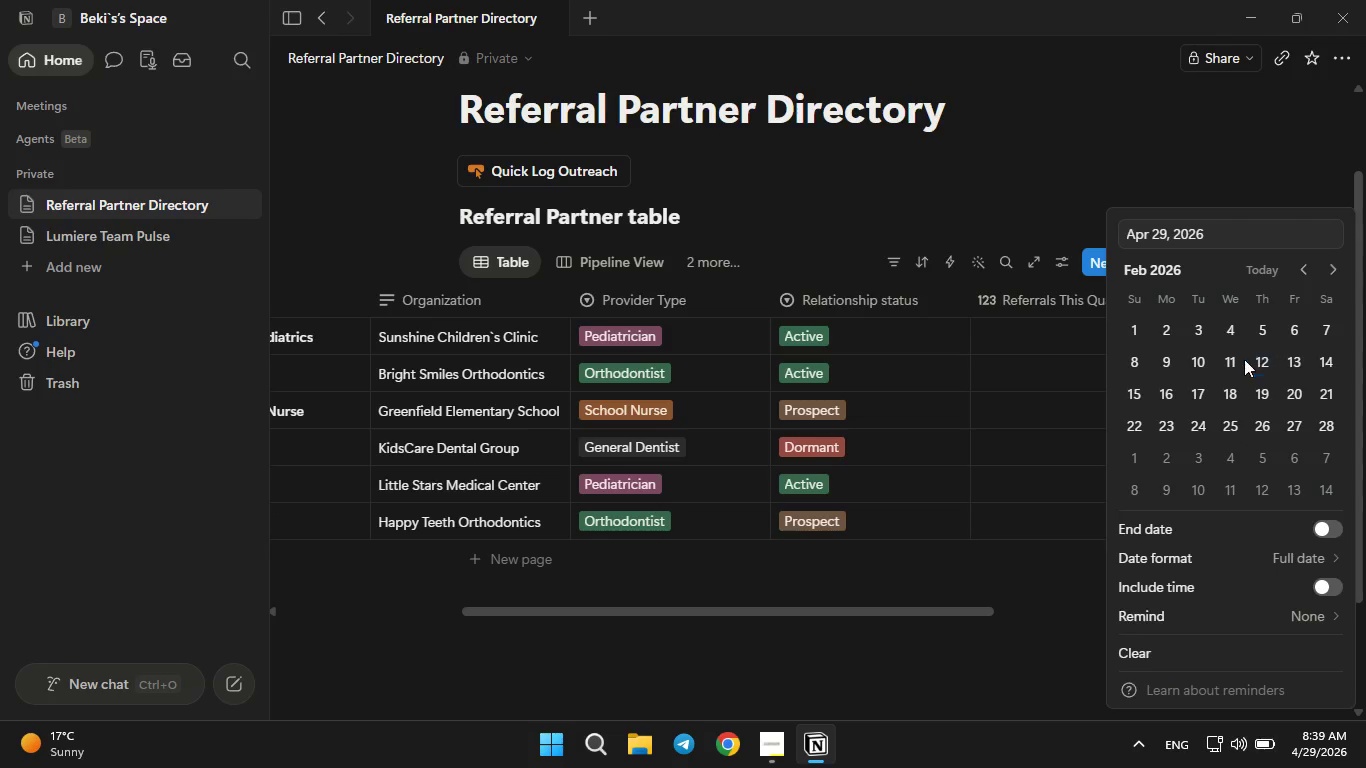 
left_click([1260, 333])
 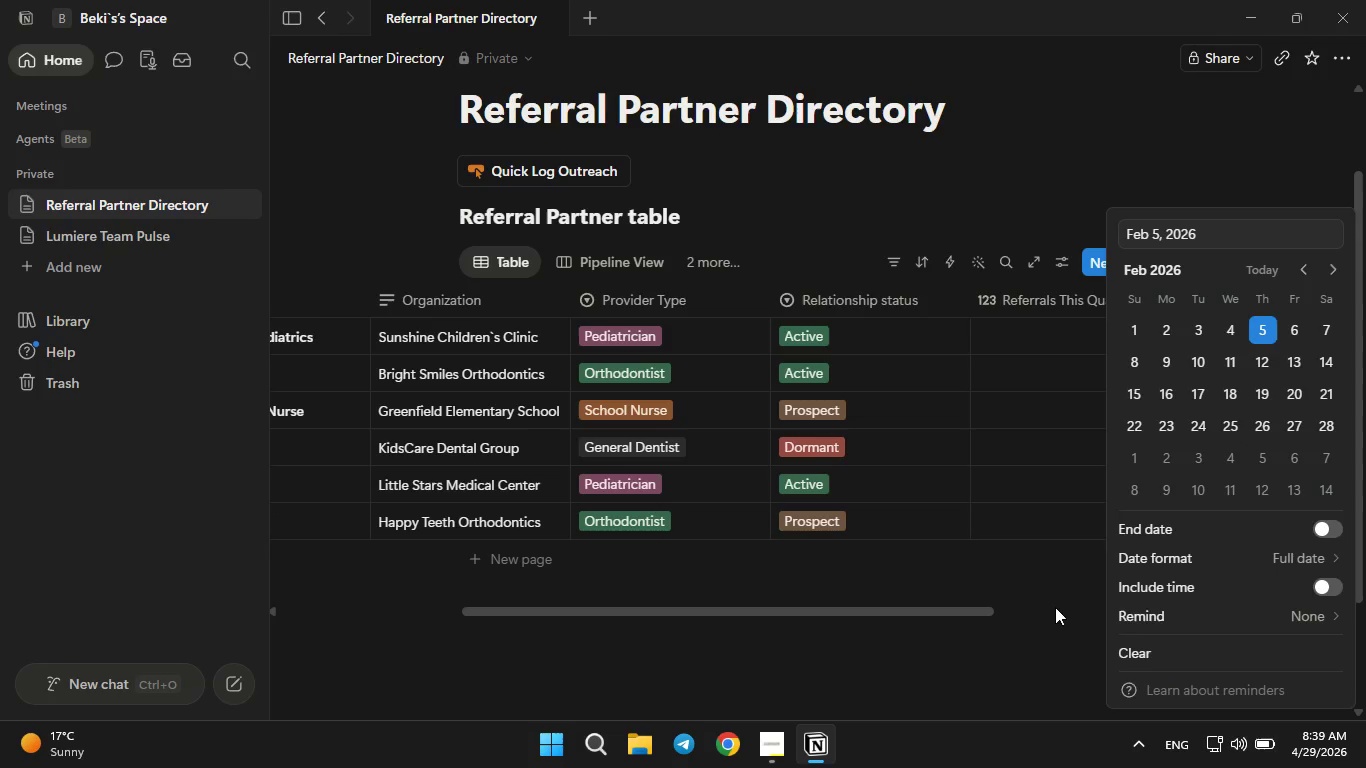 
left_click([1049, 608])
 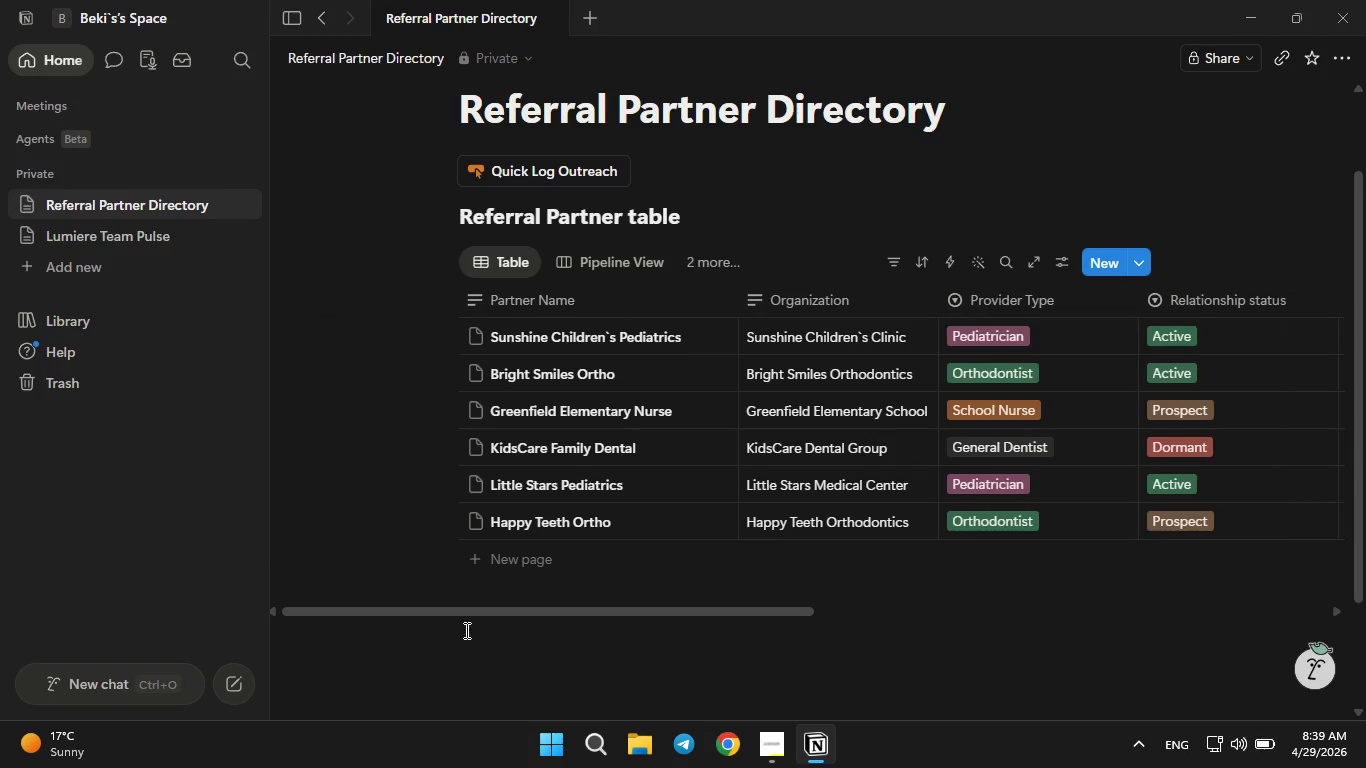 
left_click([496, 563])
 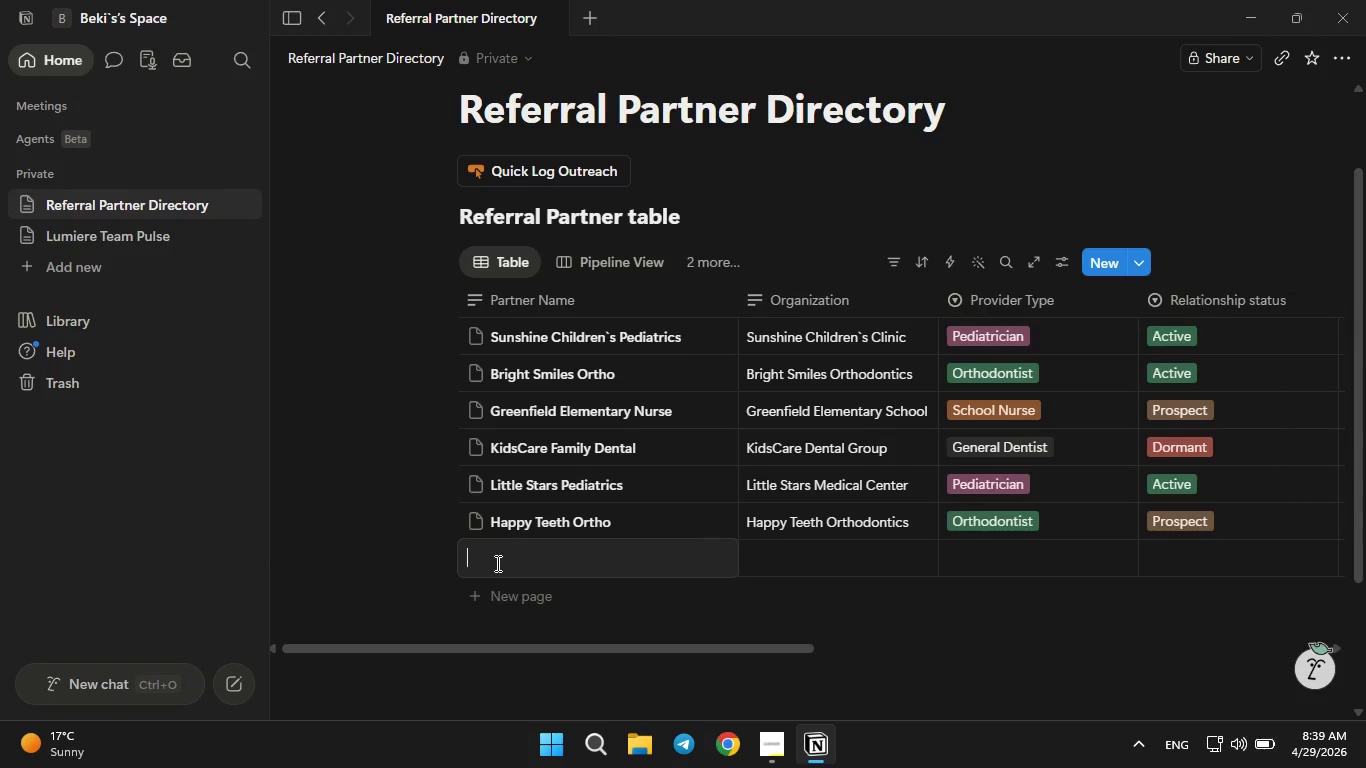 
type(Riverdale School Nurse)
 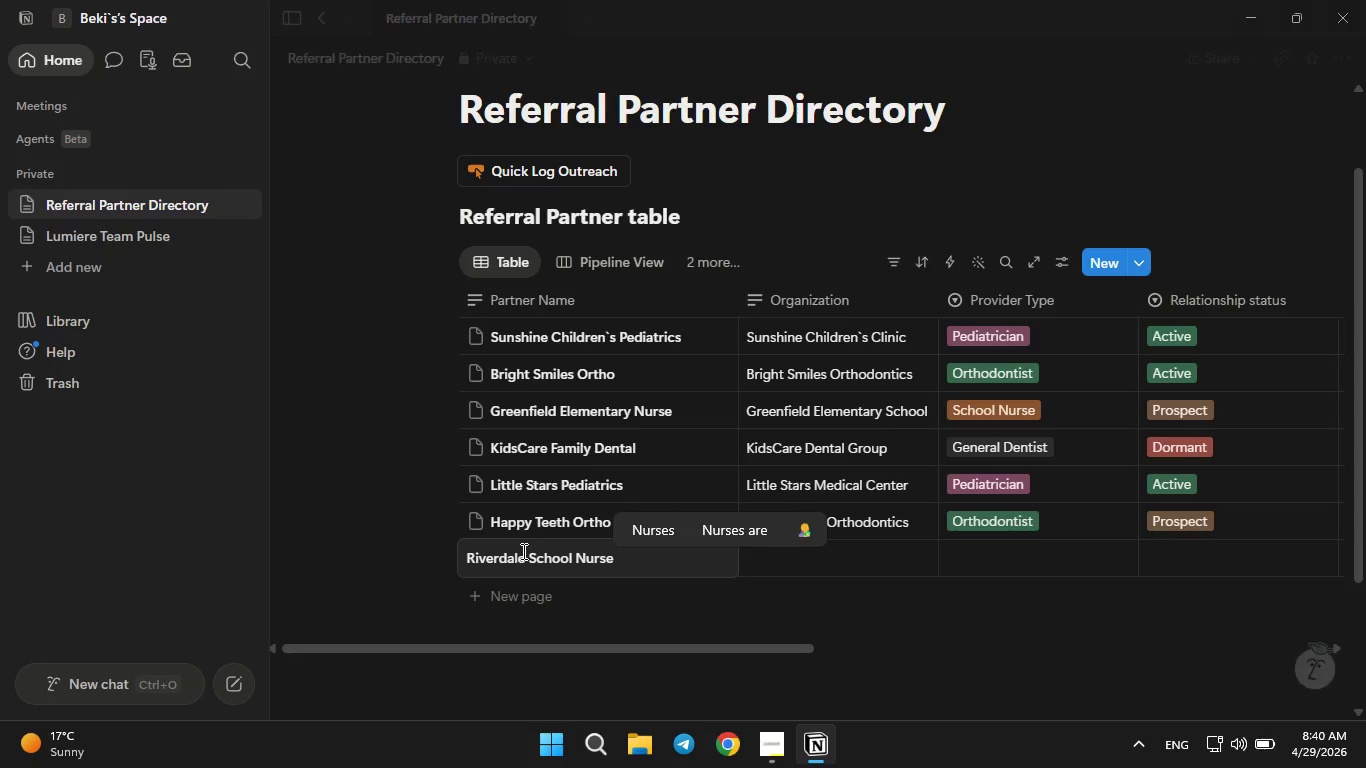 
key(Enter)
 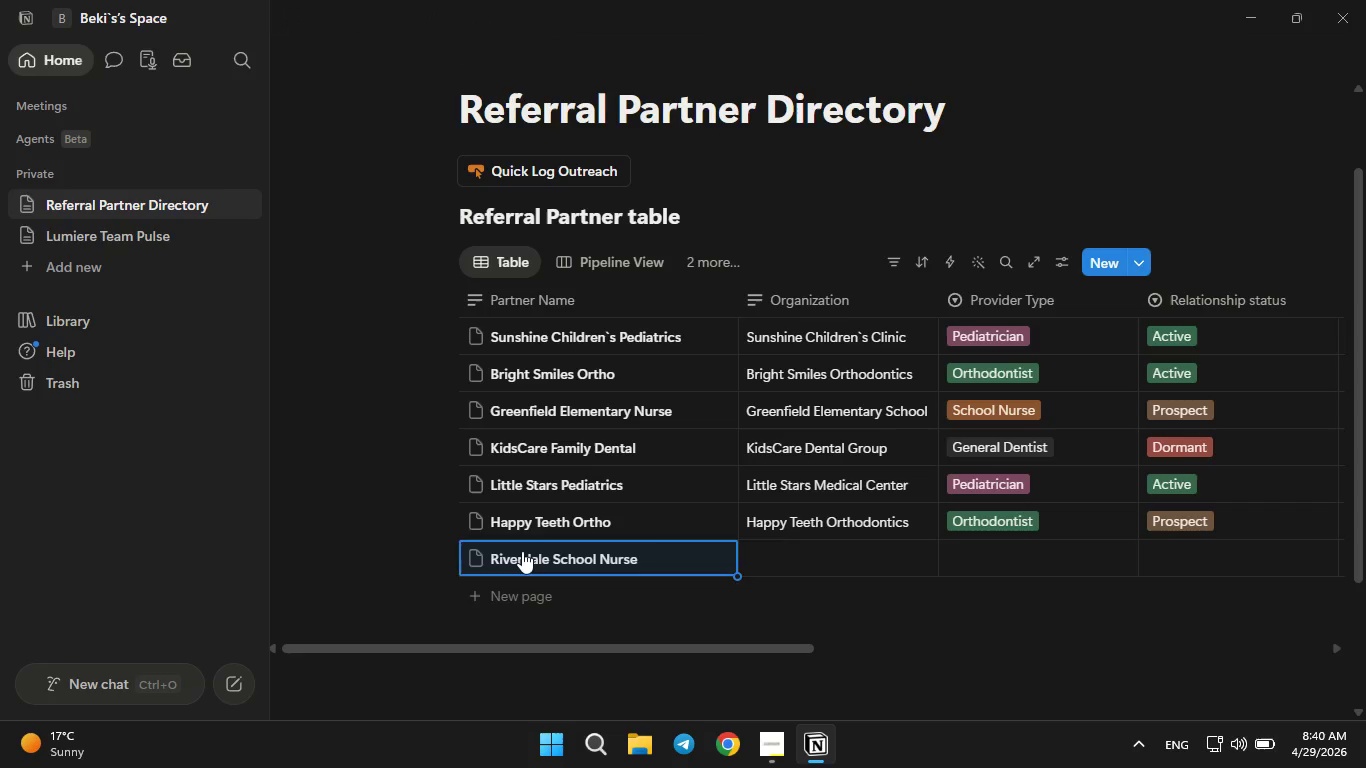 
key(Tab)
type(Riverdale High Scj)
key(Backspace)
type(hool)
 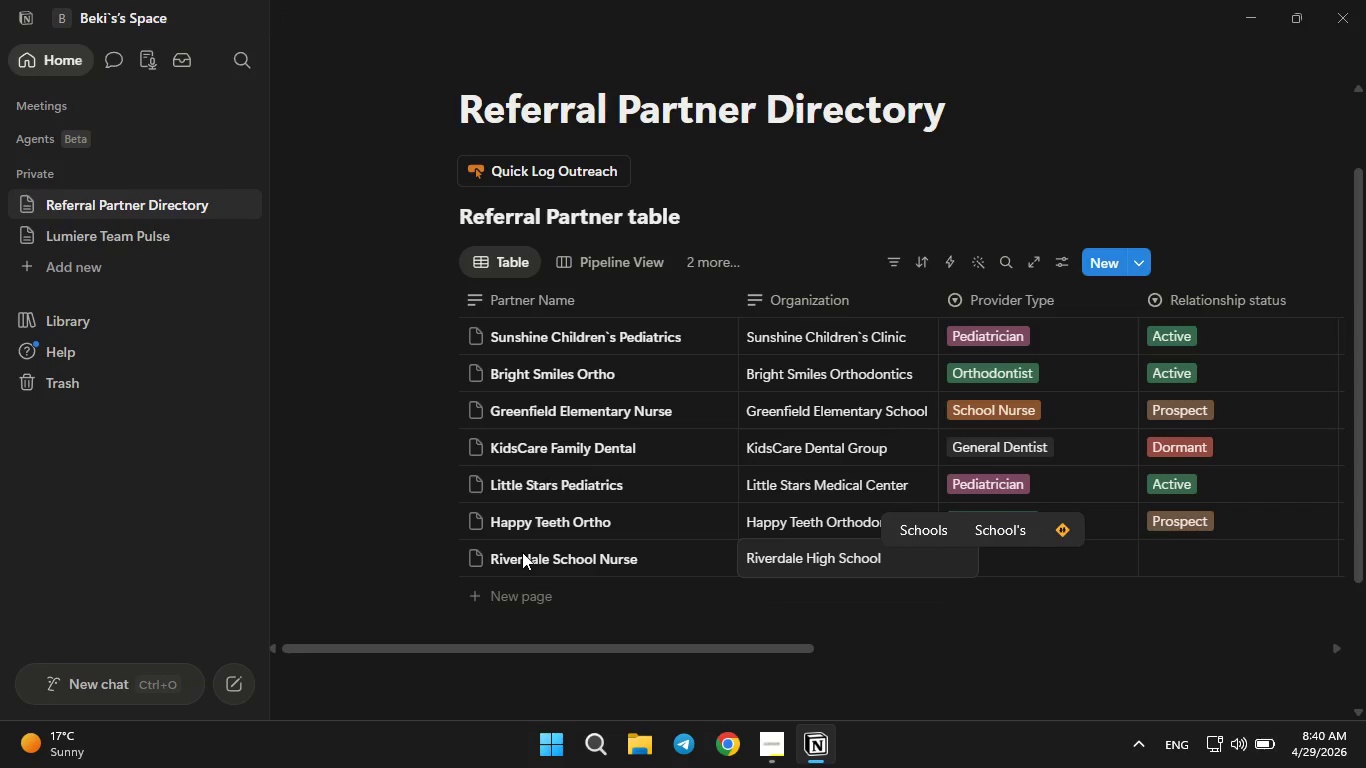 
key(Enter)
 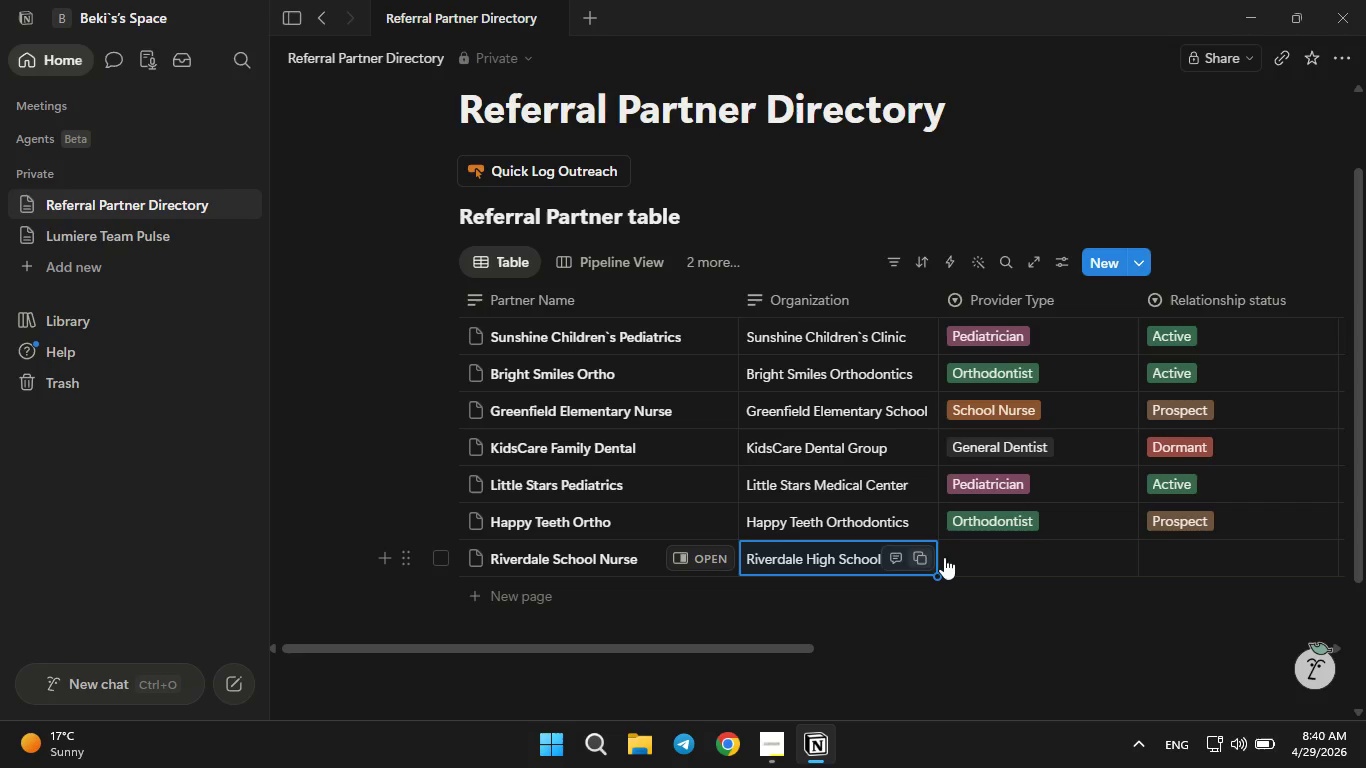 
left_click([951, 556])
 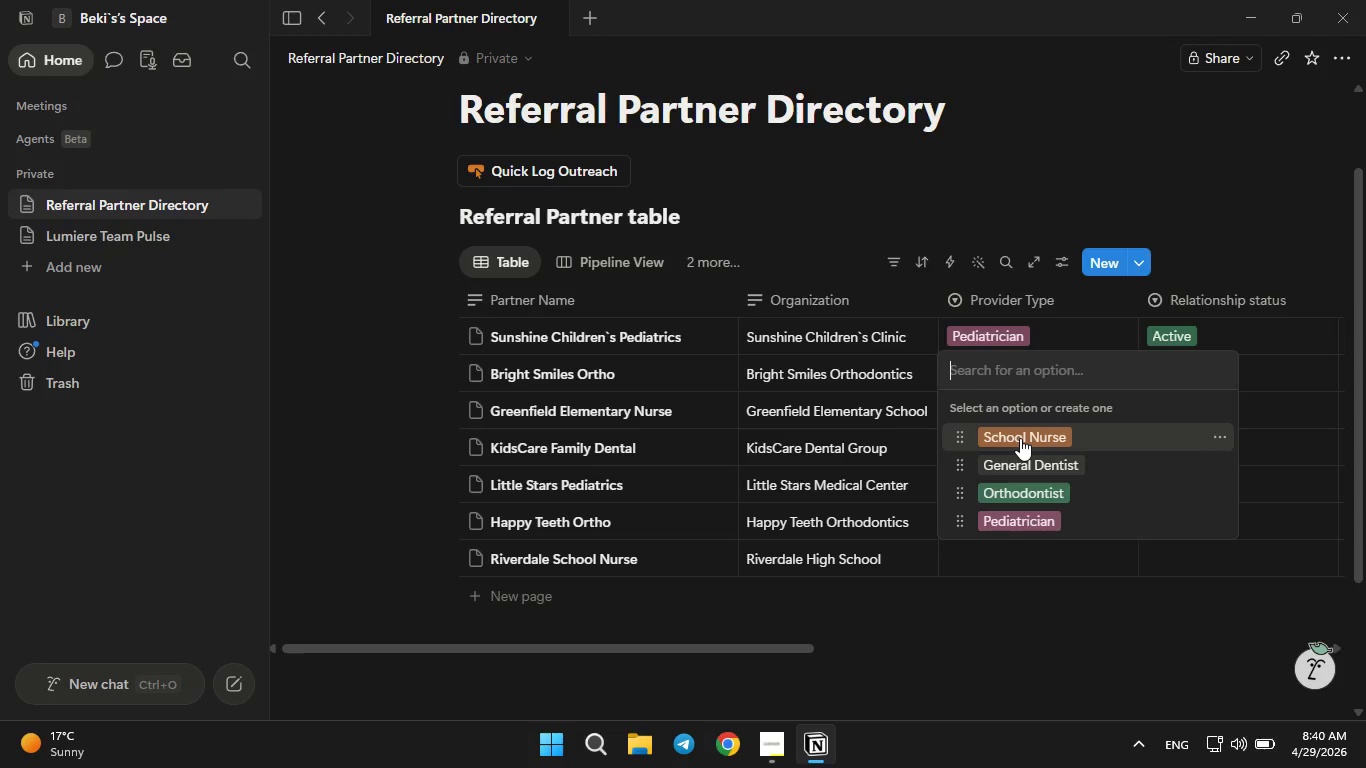 
left_click([1020, 438])
 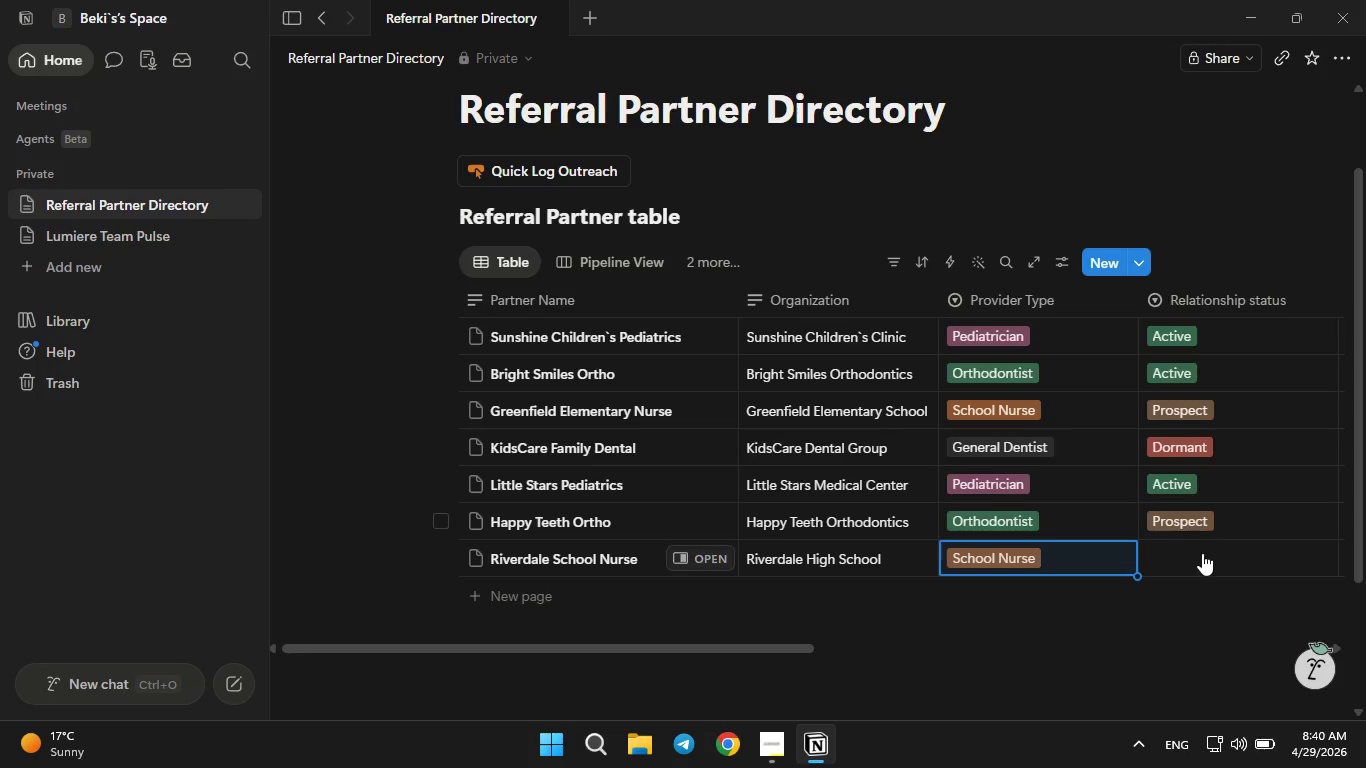 
left_click([1204, 554])
 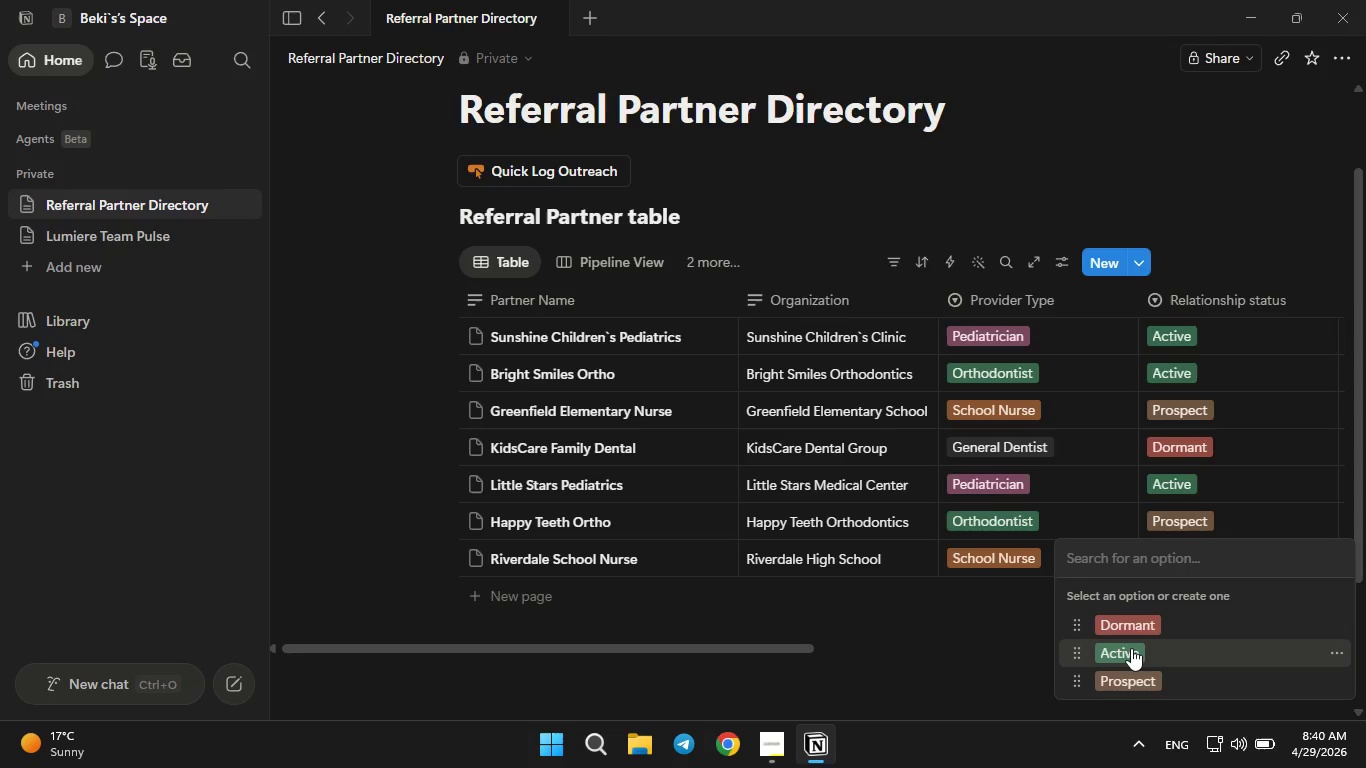 
left_click([1130, 651])
 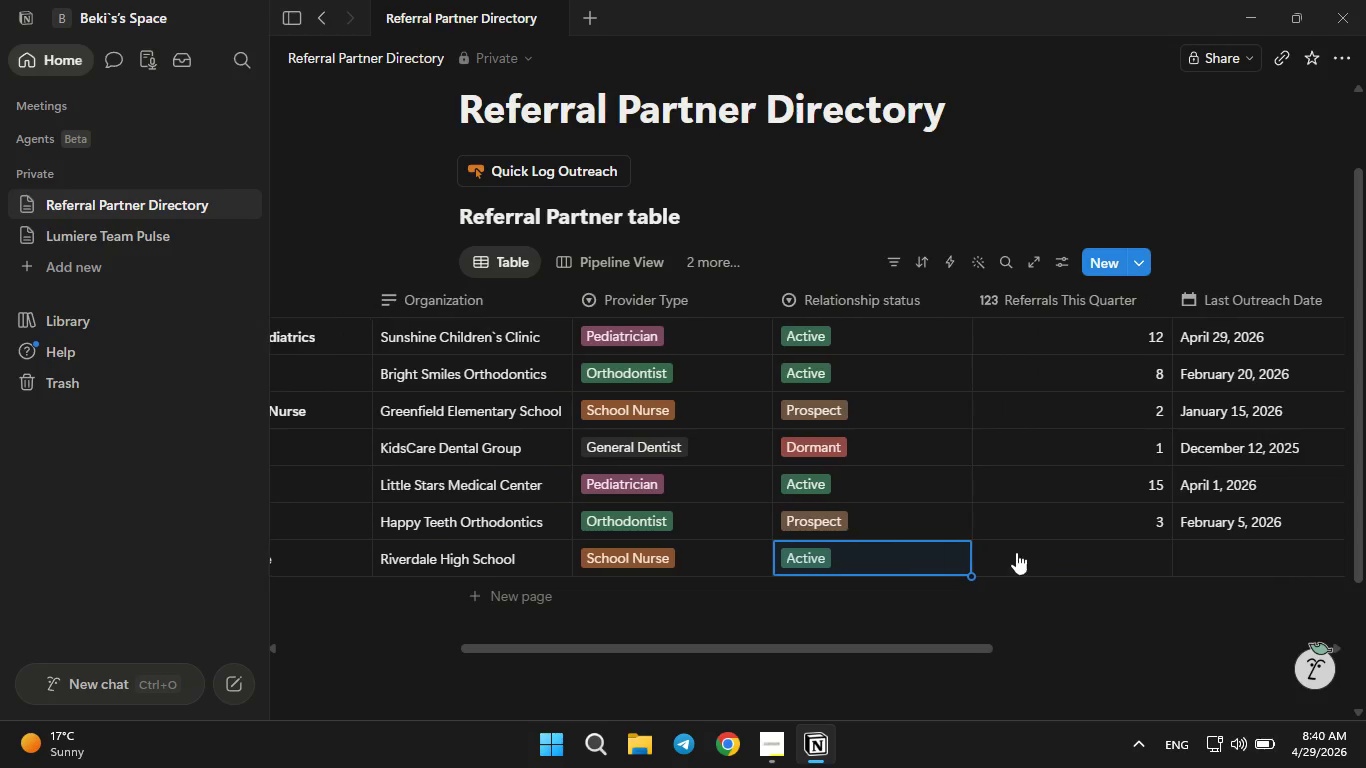 
left_click([1042, 557])
 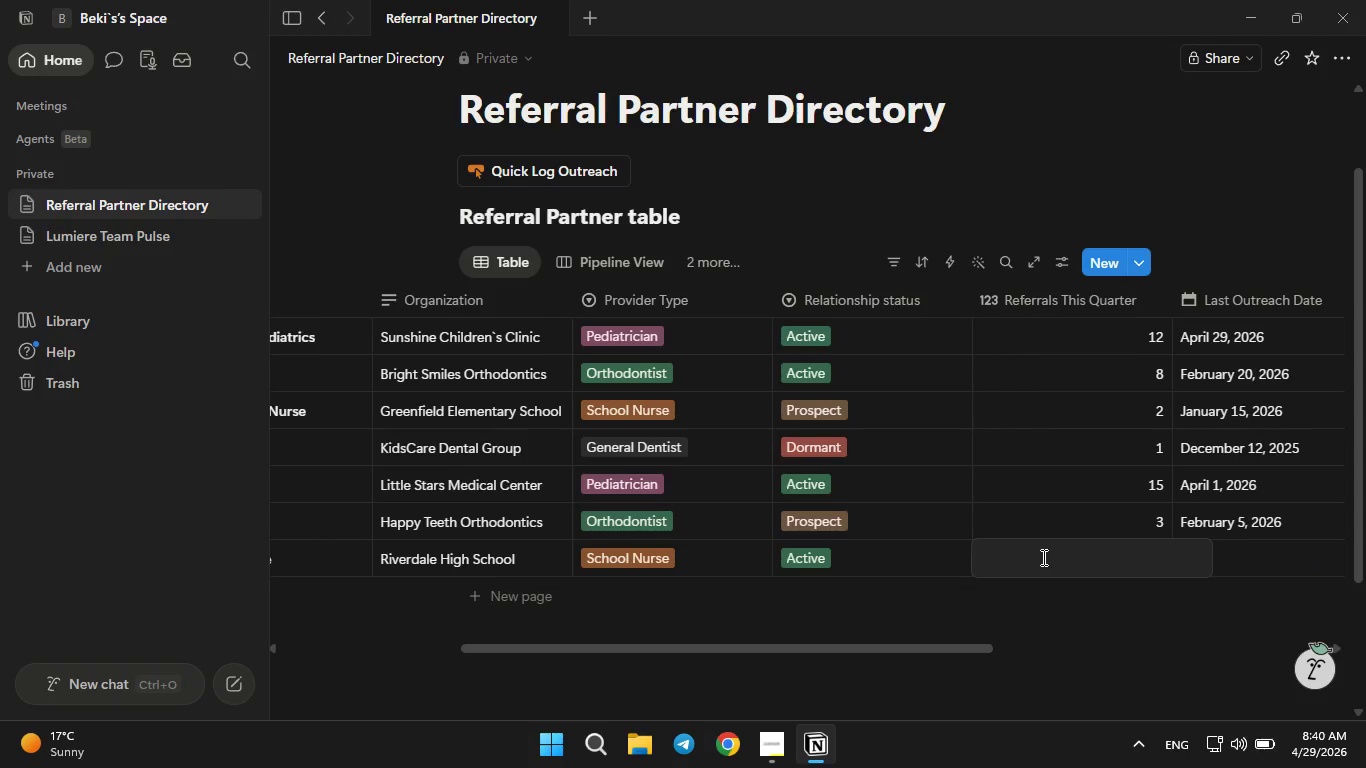 
key(6)
 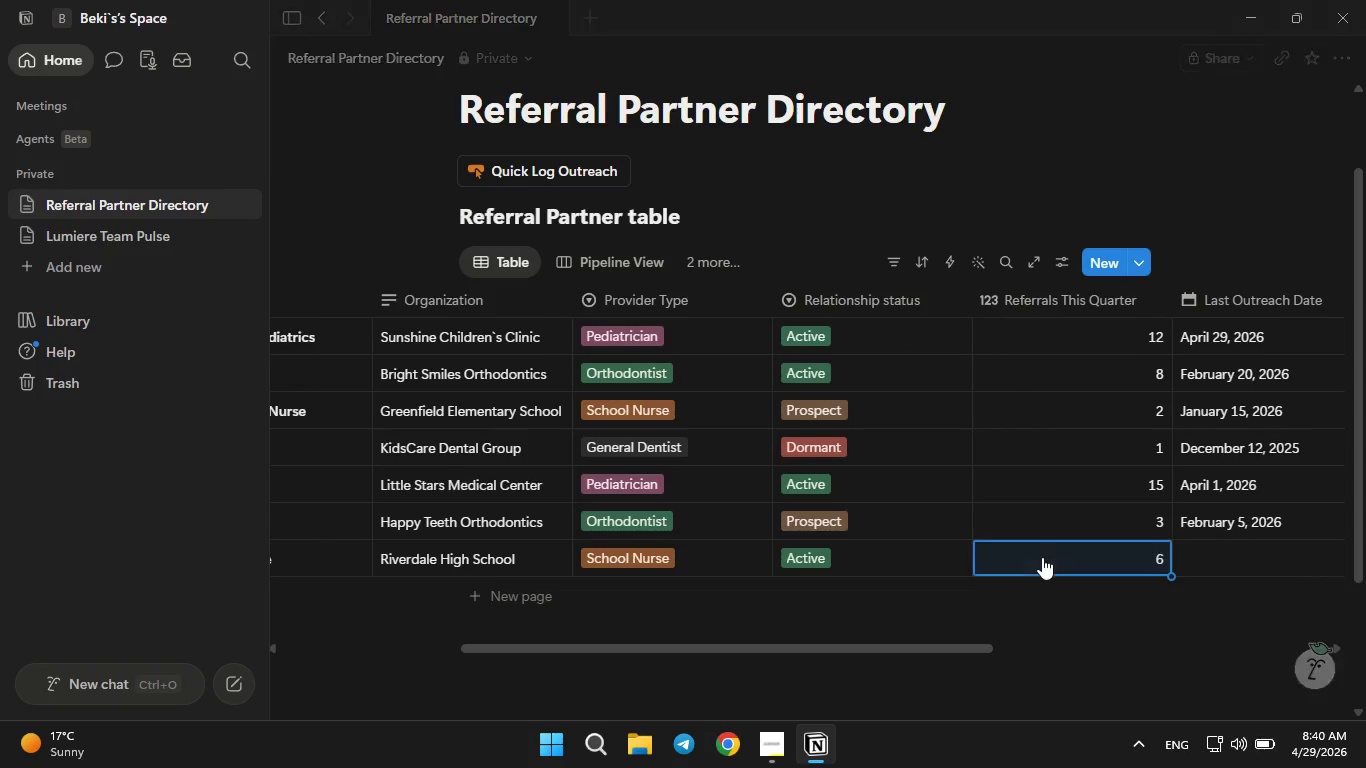 
key(Enter)
 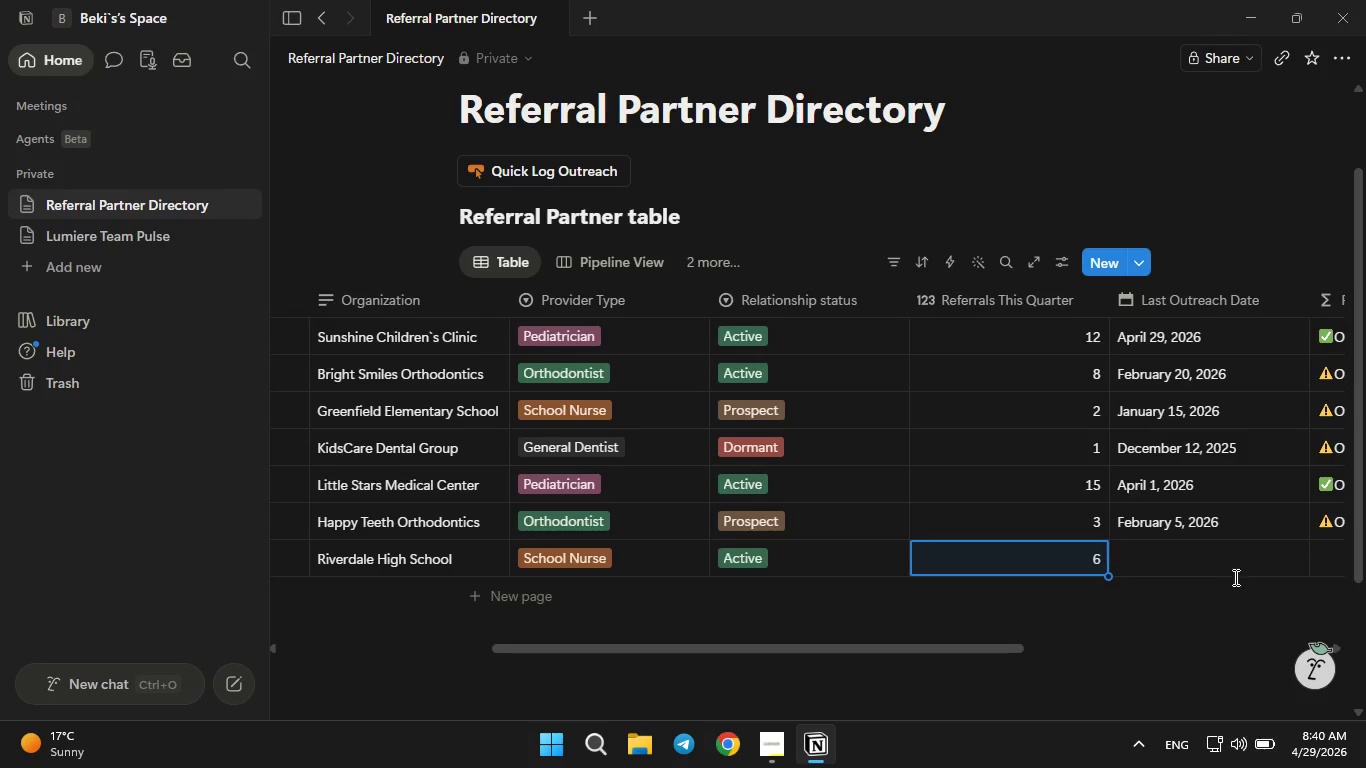 
left_click([1244, 562])
 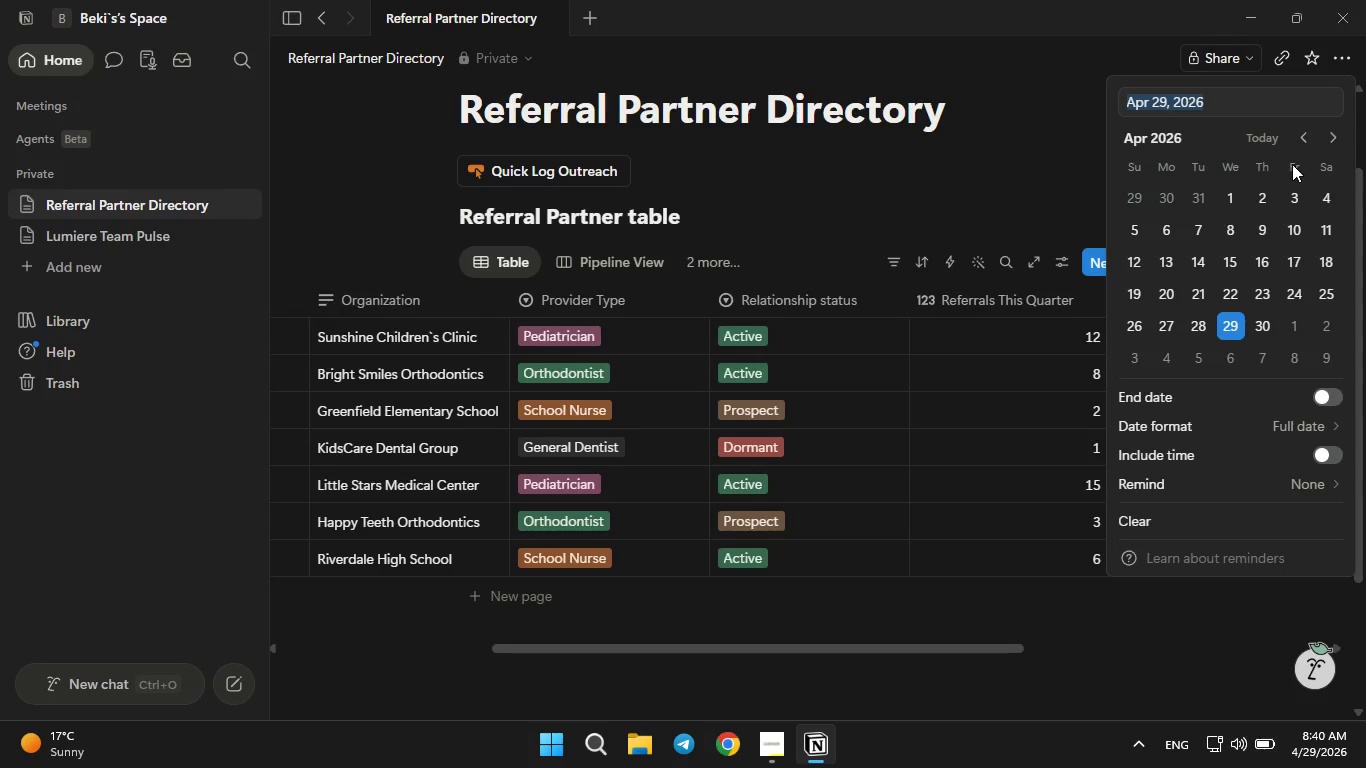 
left_click([1300, 130])
 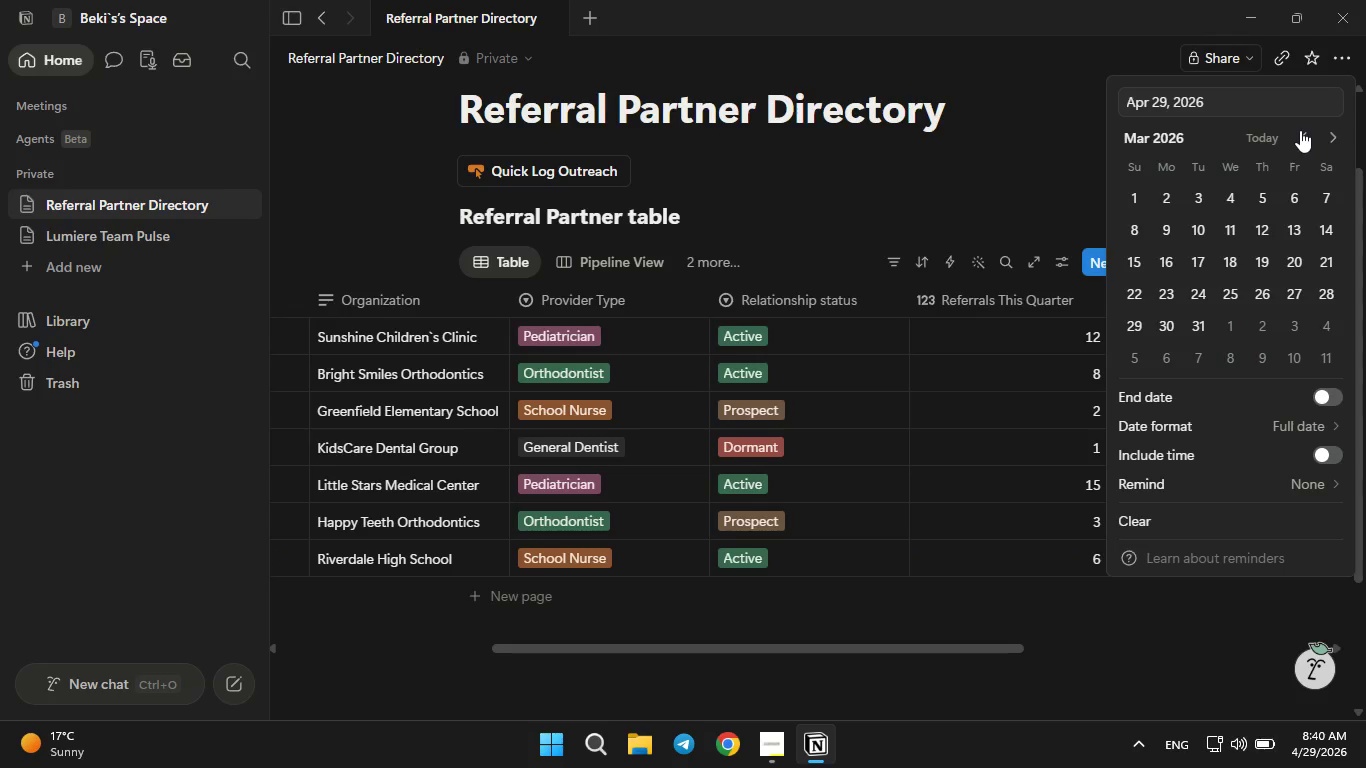 
wait(9.94)
 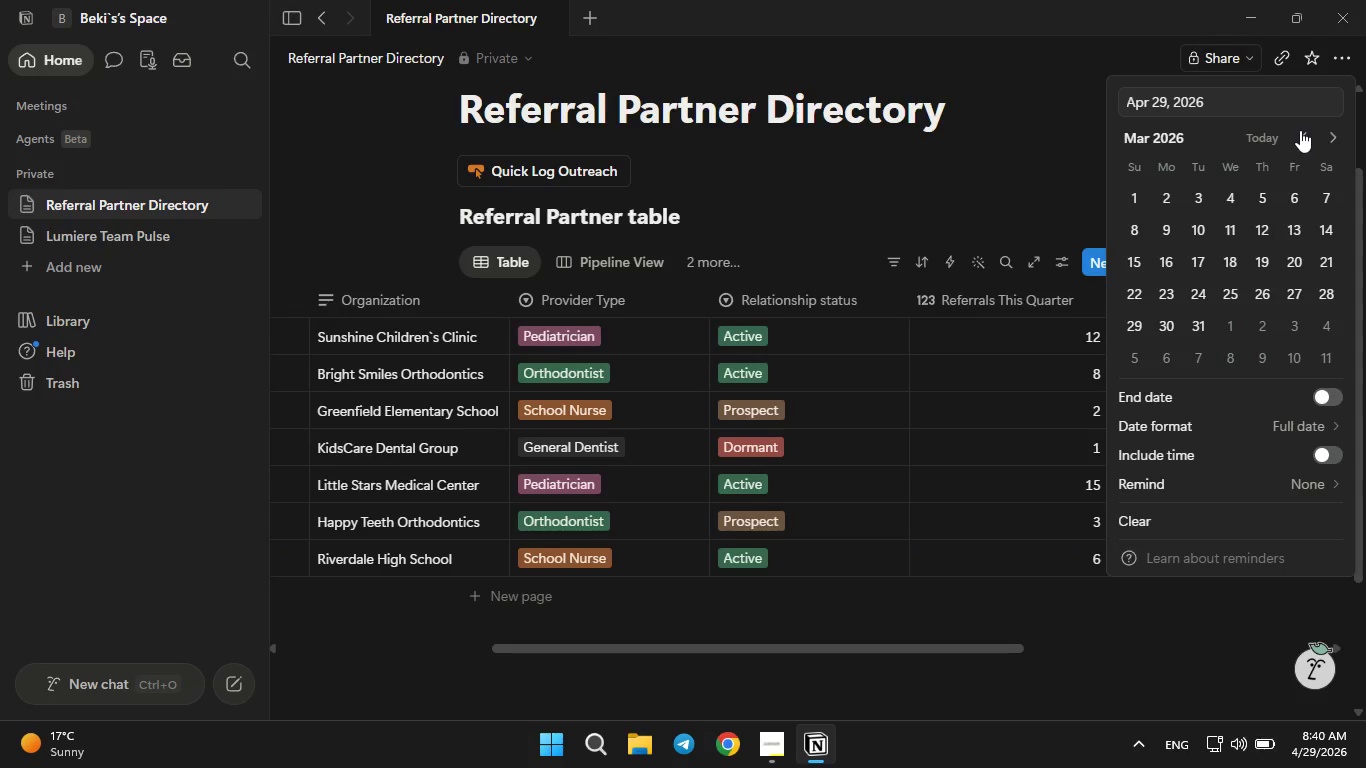 
left_click([1127, 204])
 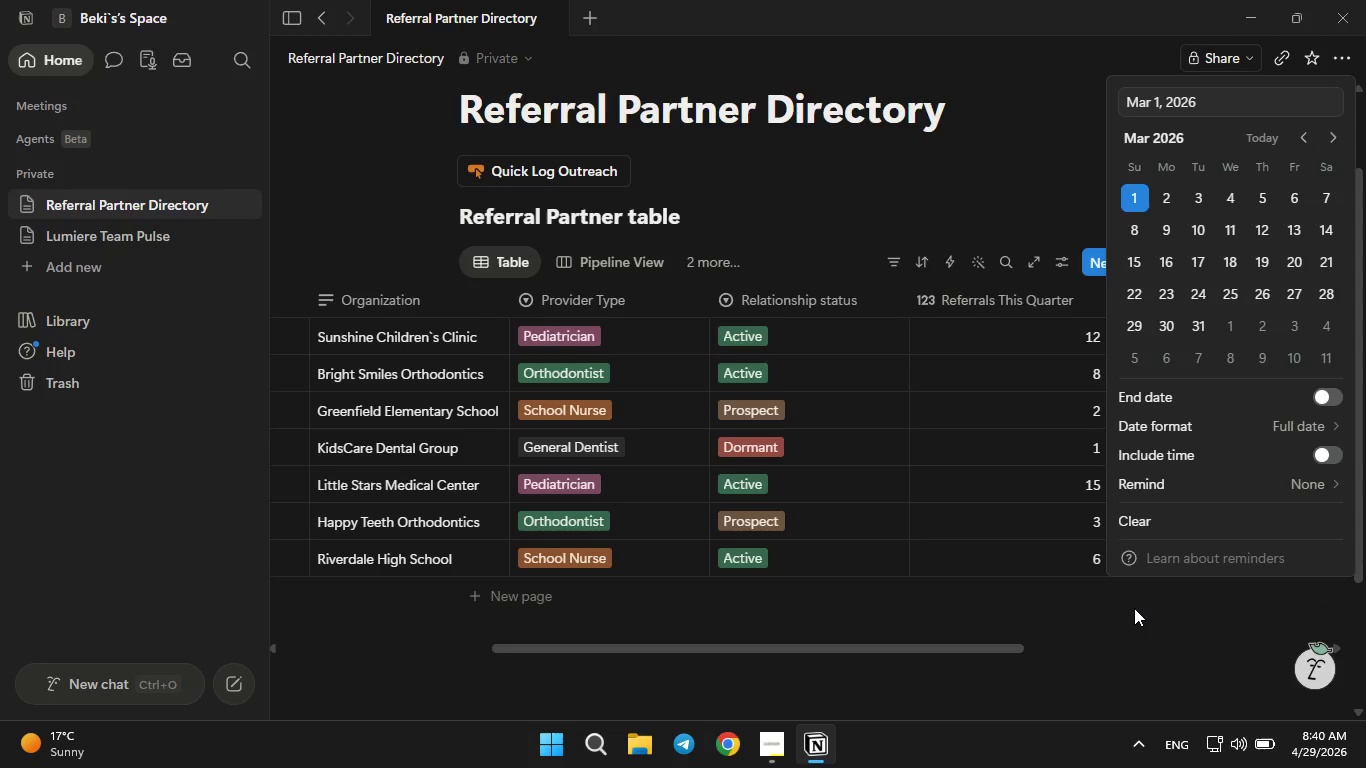 
left_click([1130, 622])
 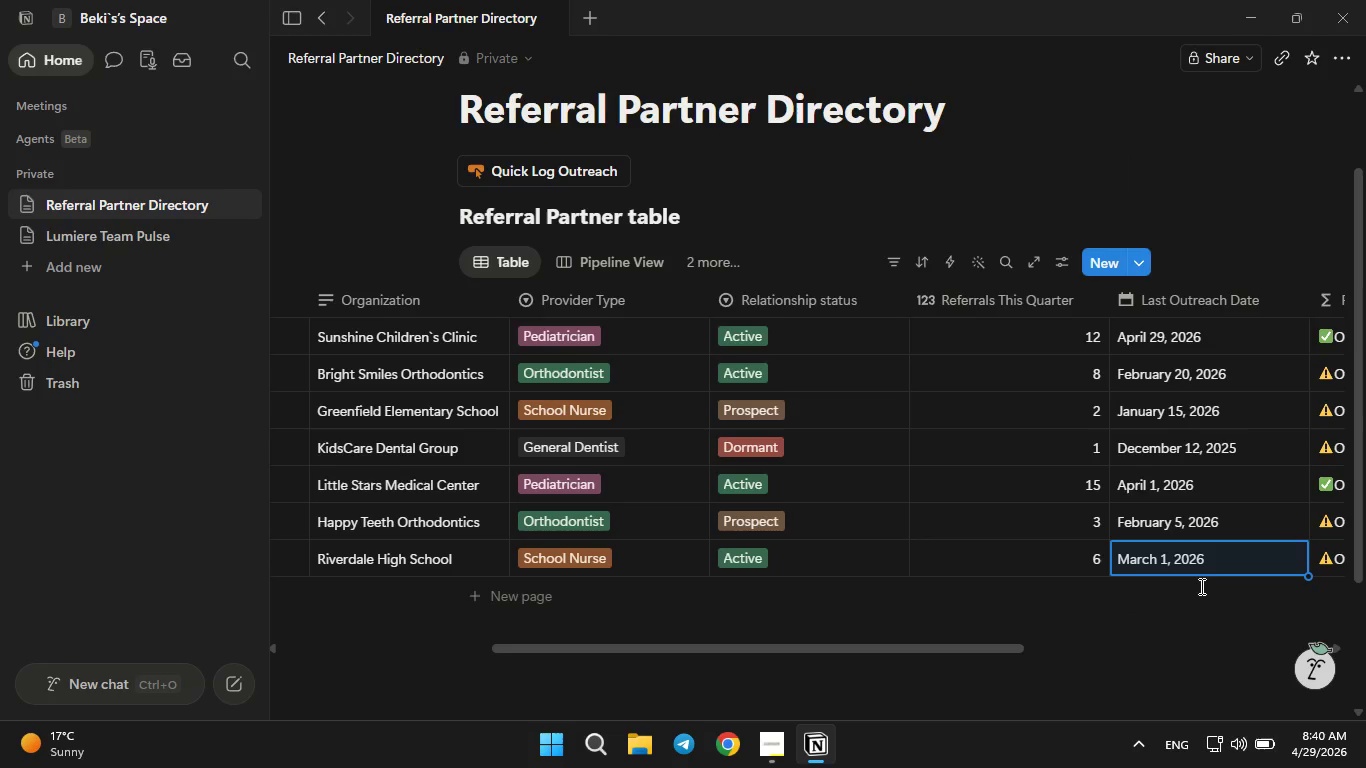 
left_click([1216, 573])
 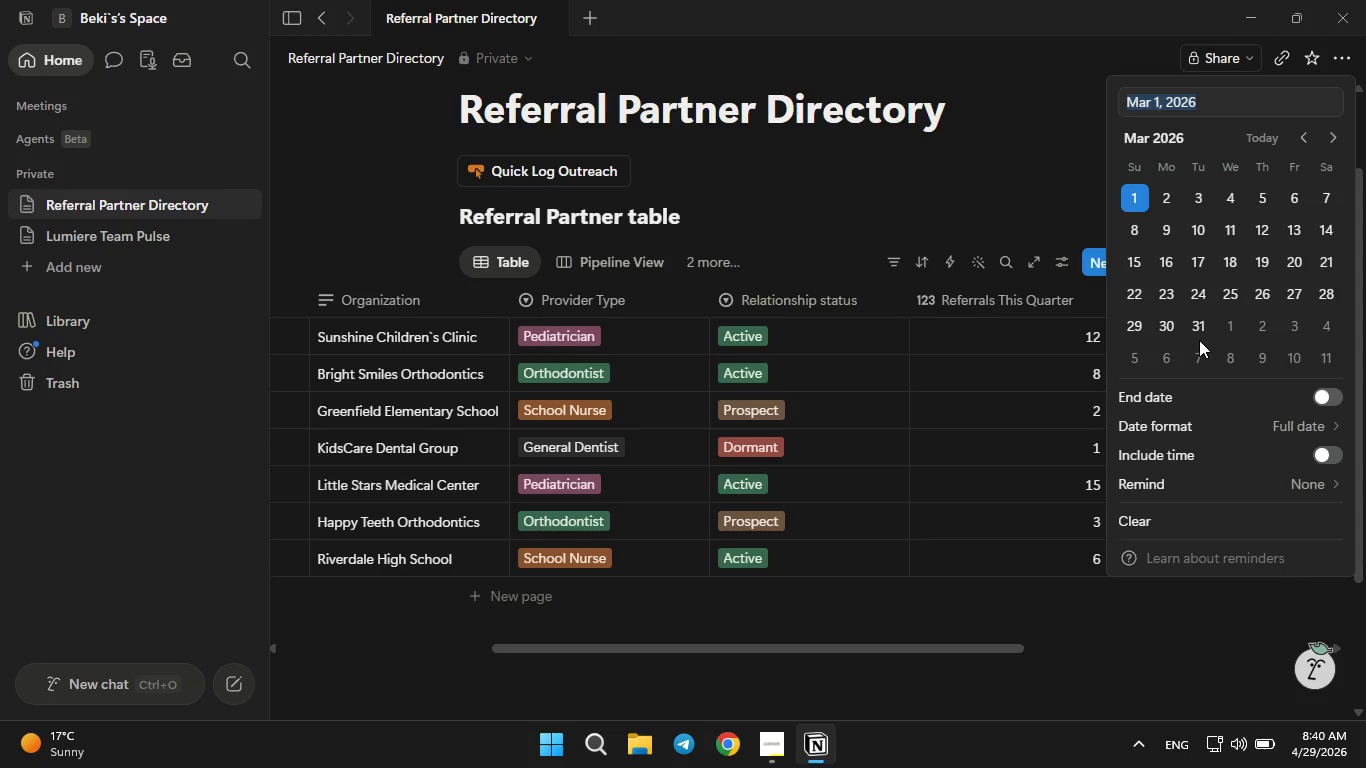 
wait(9.25)
 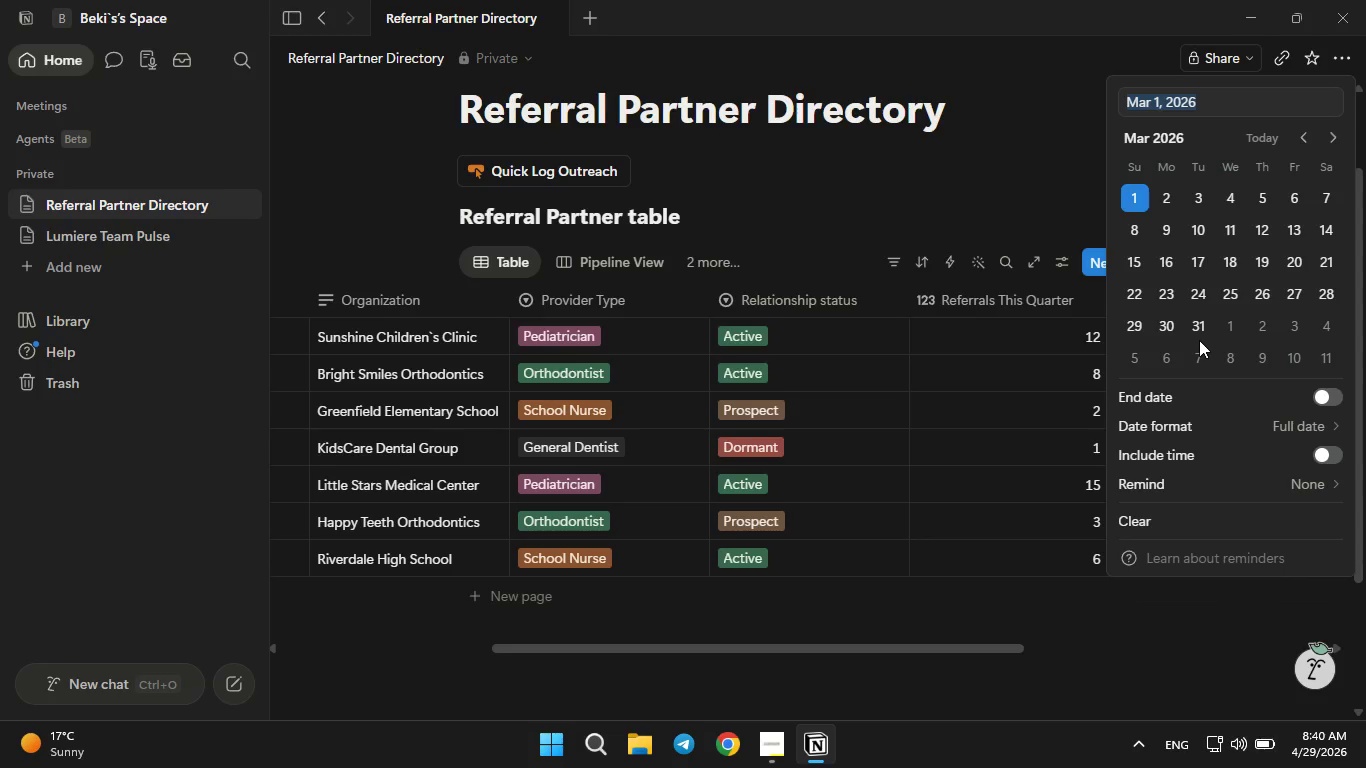 
left_click([1153, 668])
 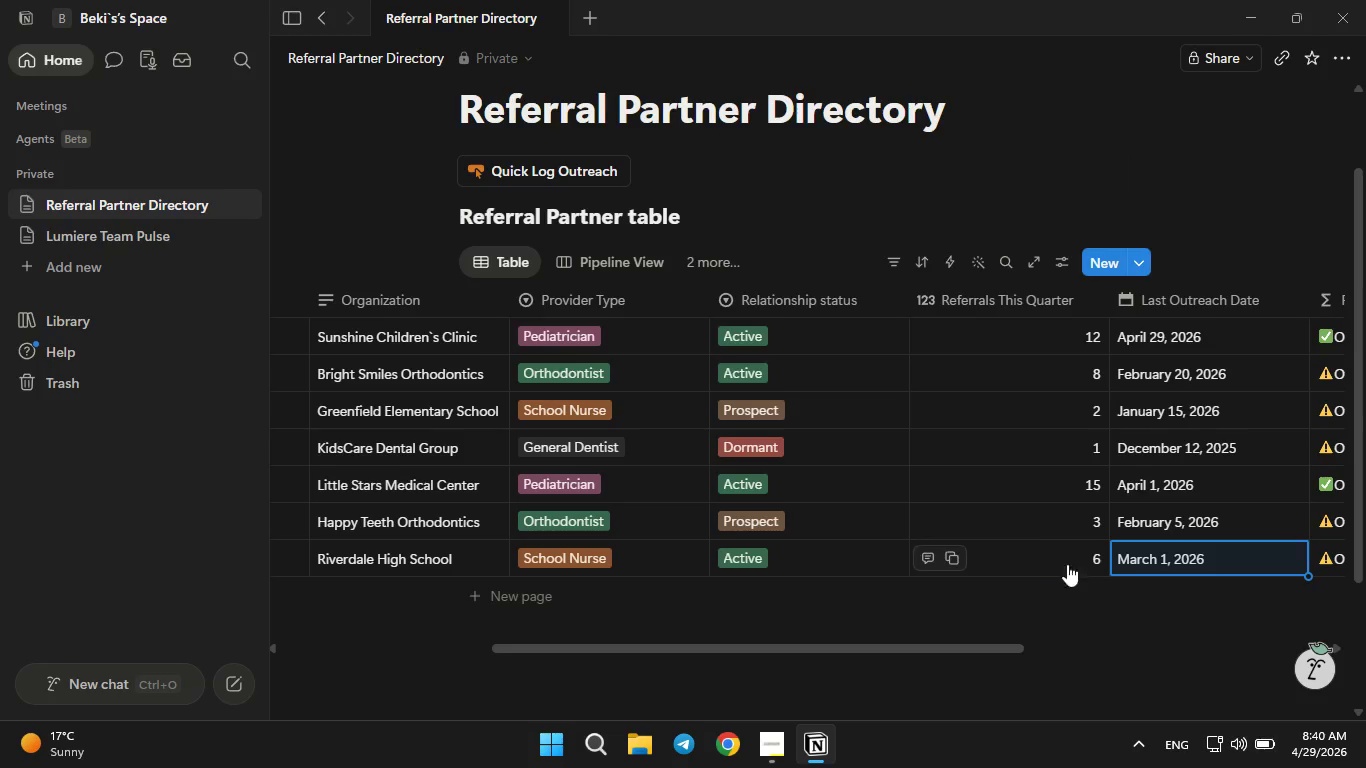 
mouse_move([1023, 523])
 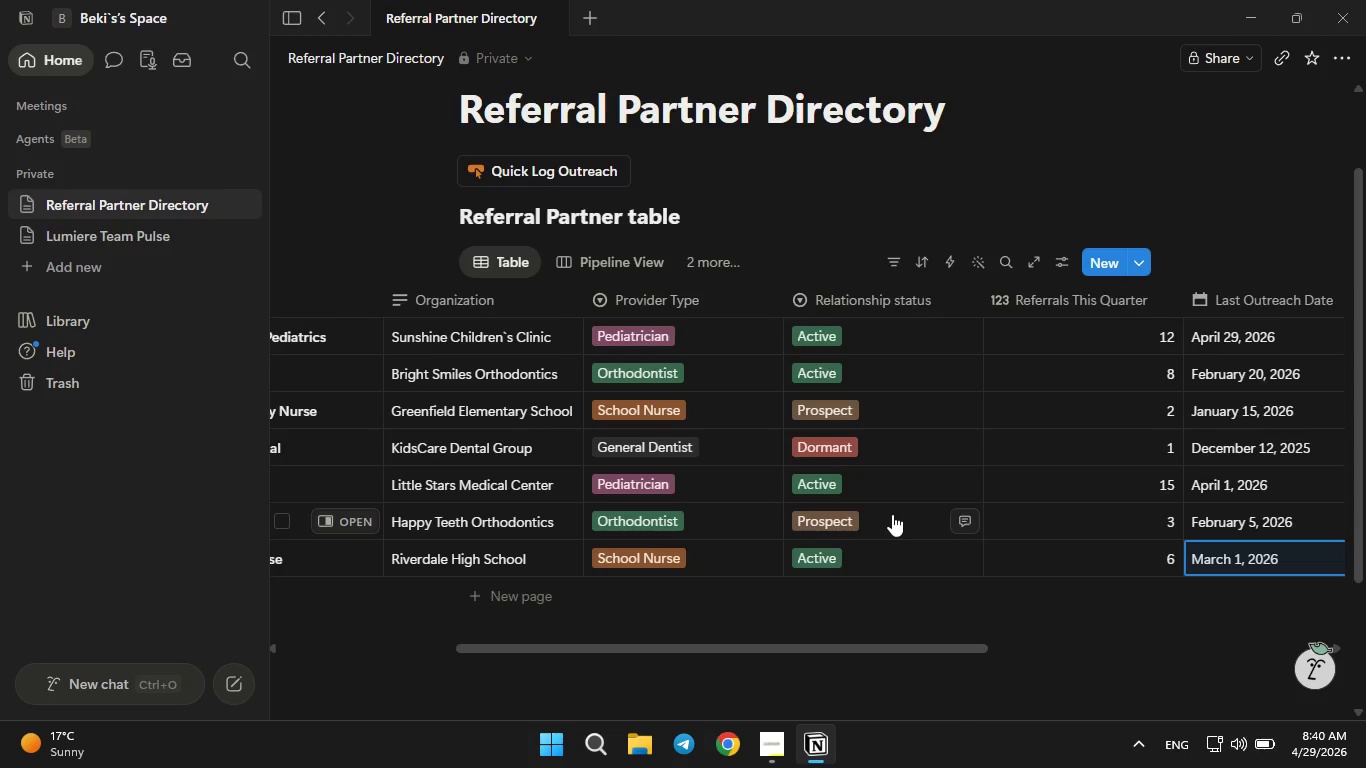 
mouse_move([866, 522])
 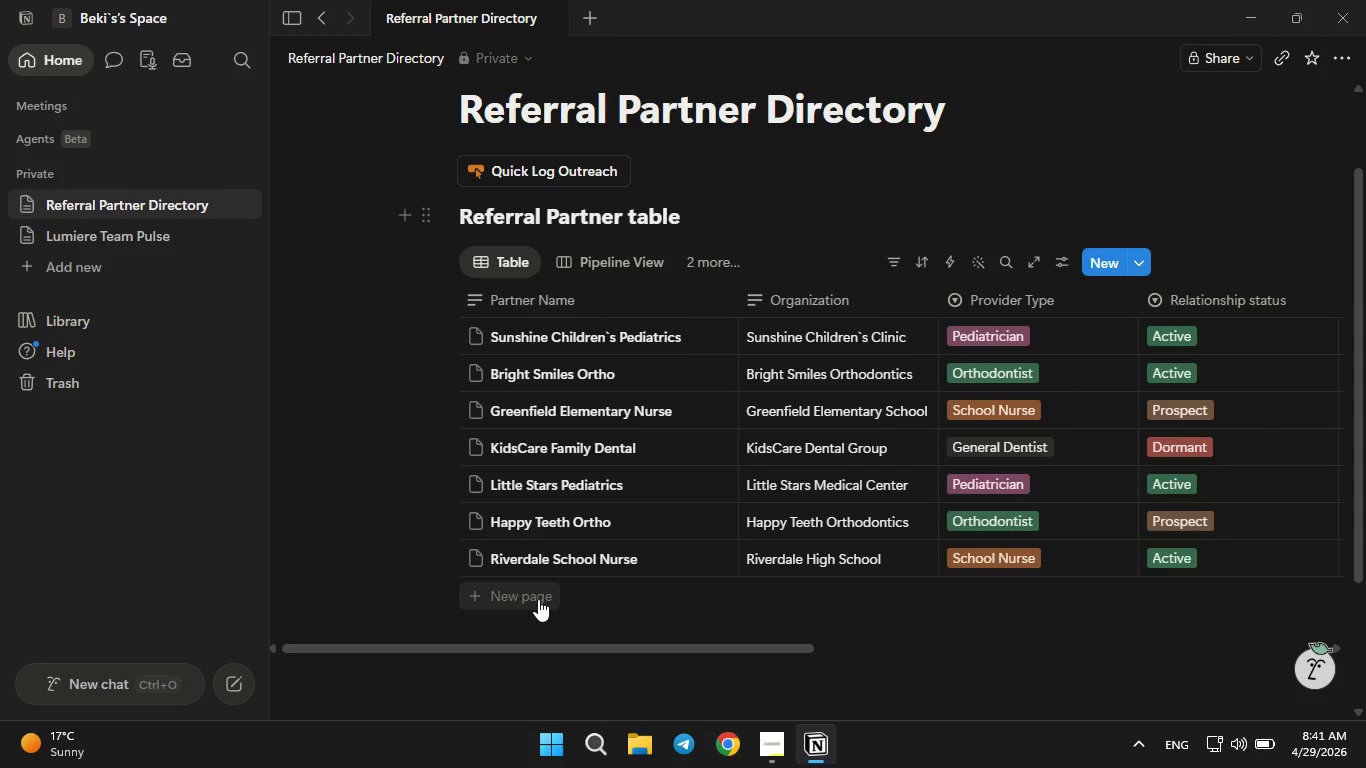 
left_click([538, 599])
 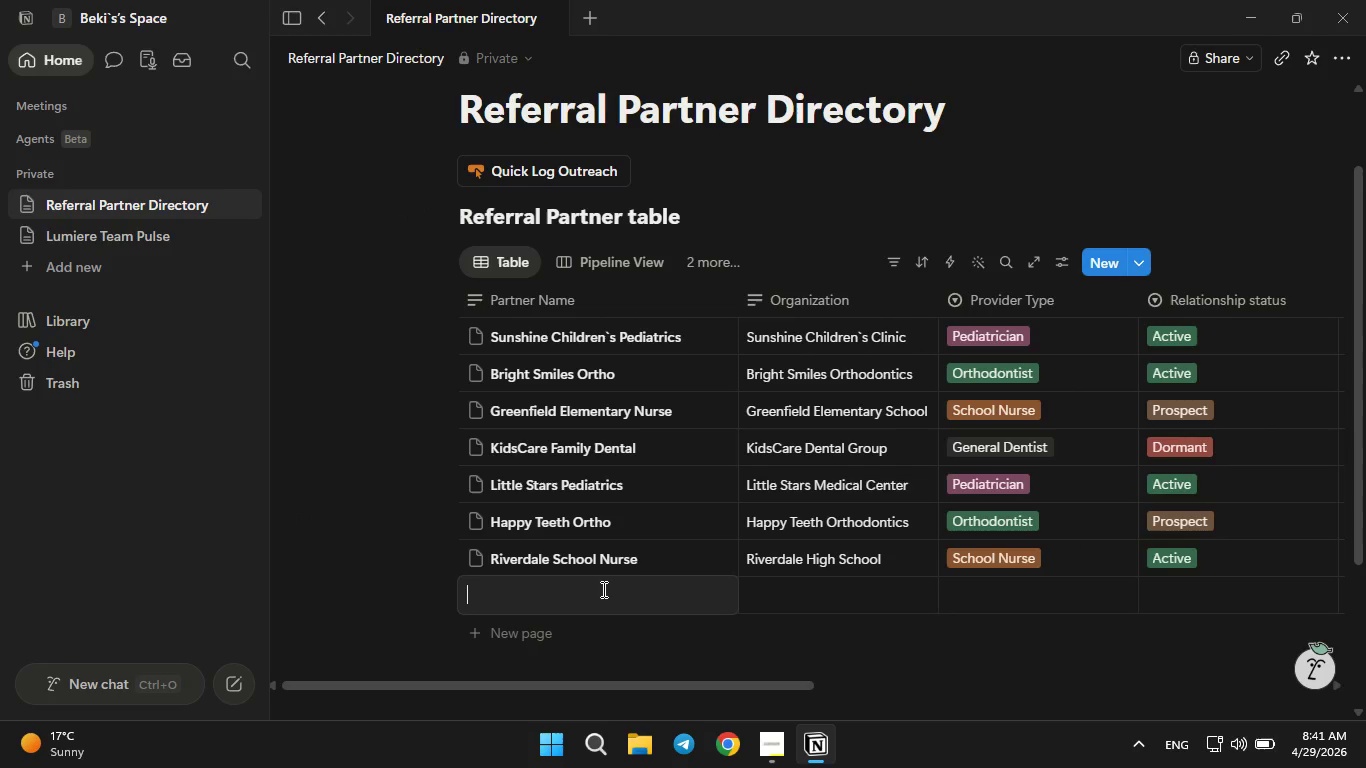 
type(Gentle Care Dentistry)
 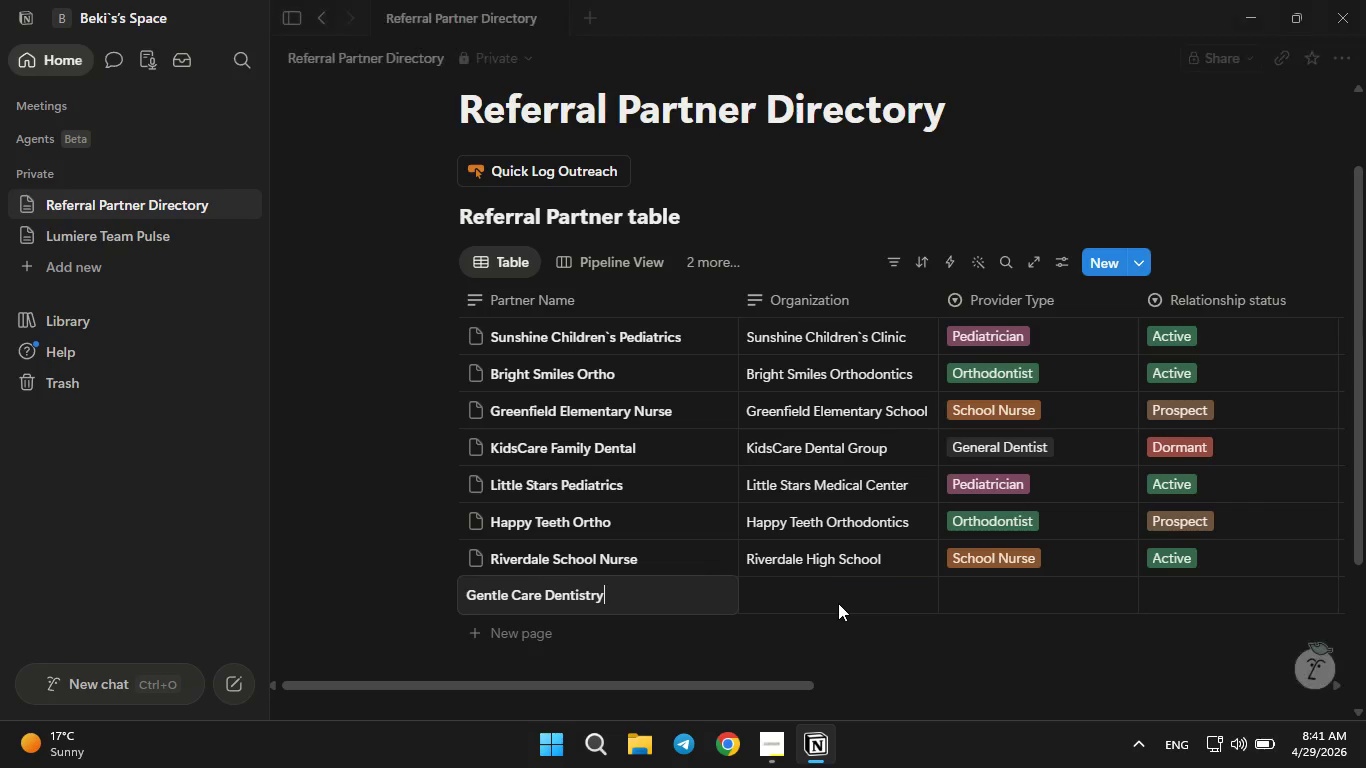 
left_click([838, 603])
 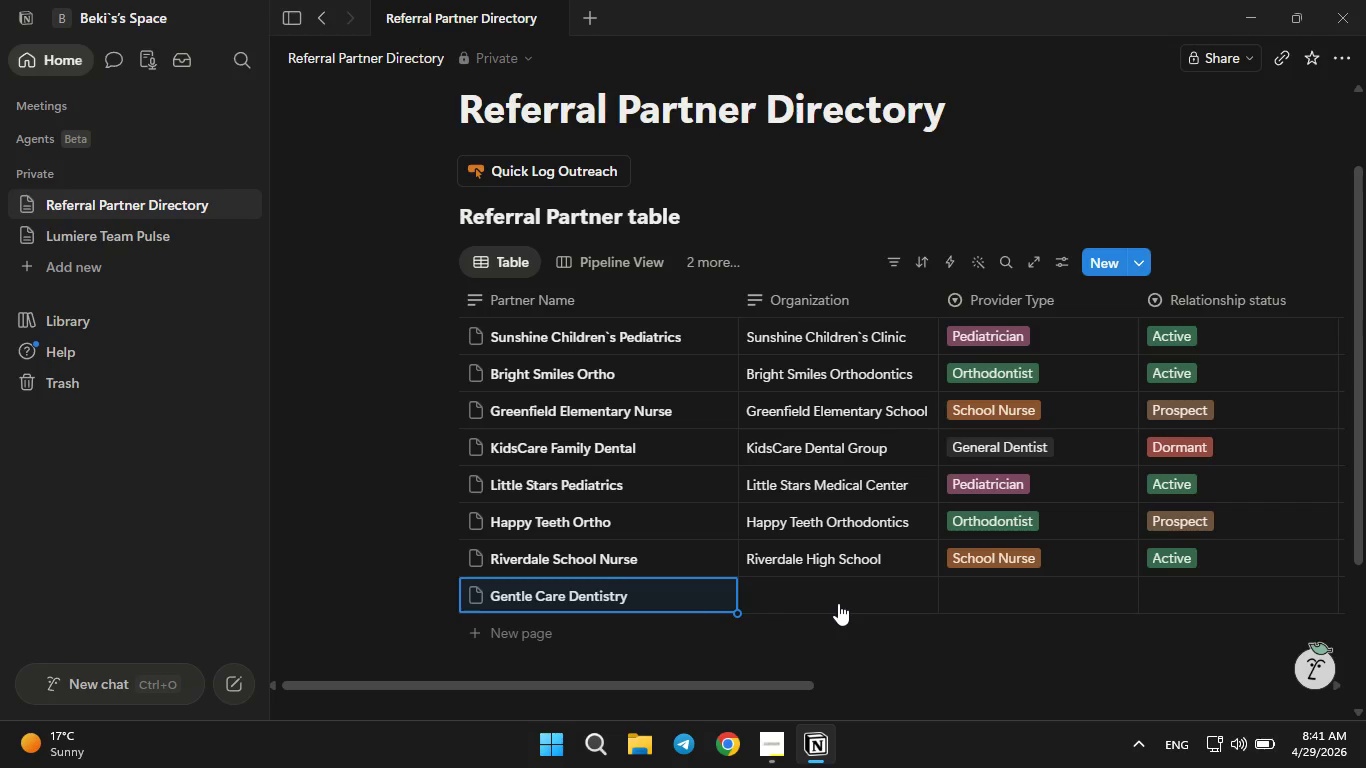 
type(Gentle Care Dental Clinic)
 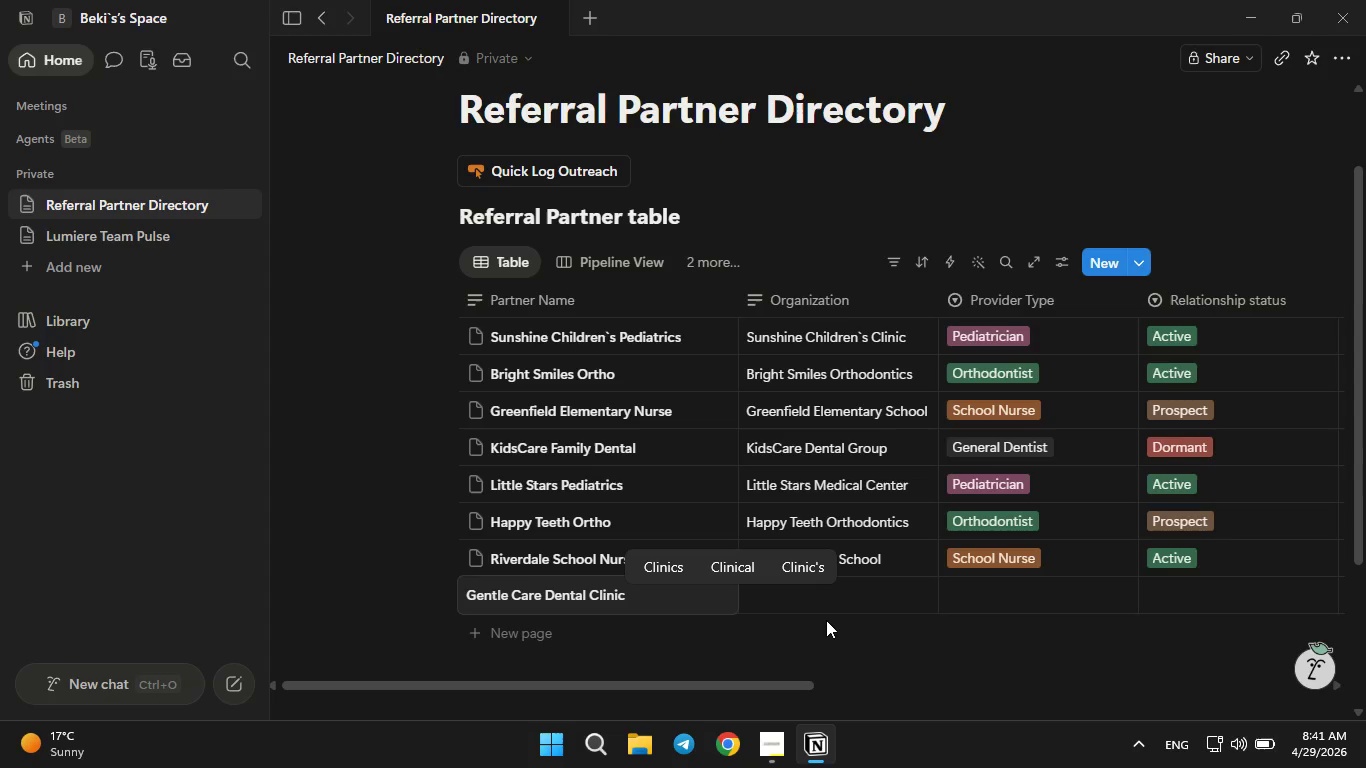 
wait(6.2)
 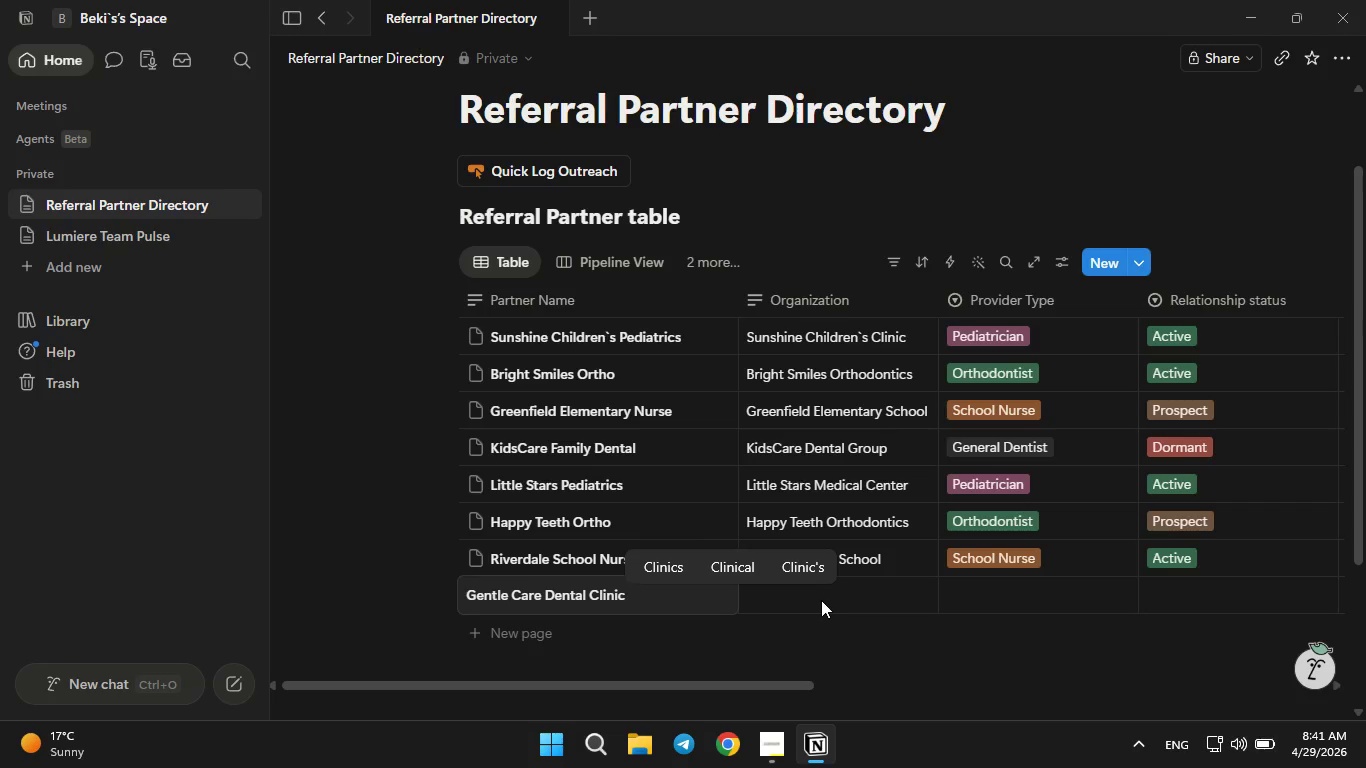 
key(Backspace)
key(Backspace)
key(Backspace)
key(Backspace)
key(Backspace)
key(Backspace)
key(Backspace)
key(Backspace)
key(Backspace)
type(istry)
key(Tab)
type(Gentle Care G)
key(Backspace)
type(dEN)
key(Backspace)
key(Backspace)
key(Backspace)
type(Dental Clinic)
key(Tab)
 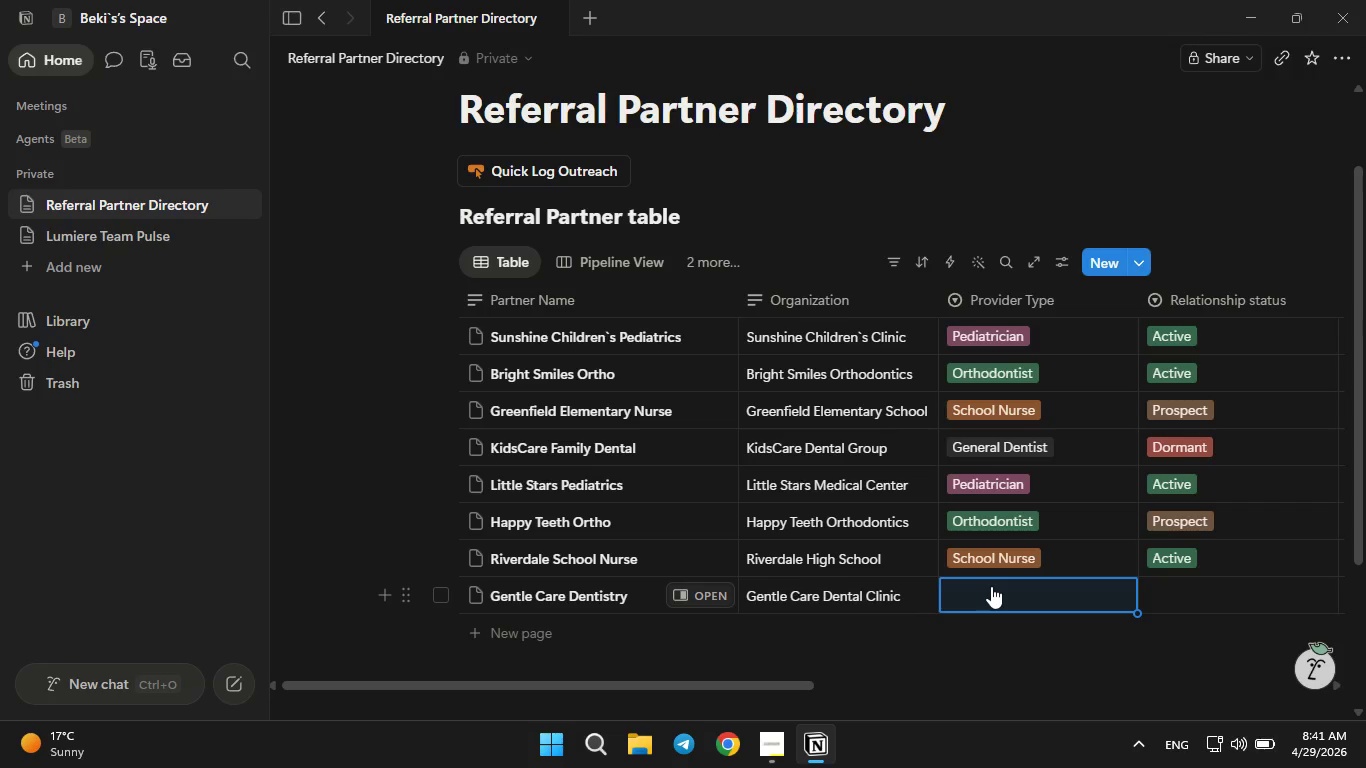 
left_click([991, 586])
 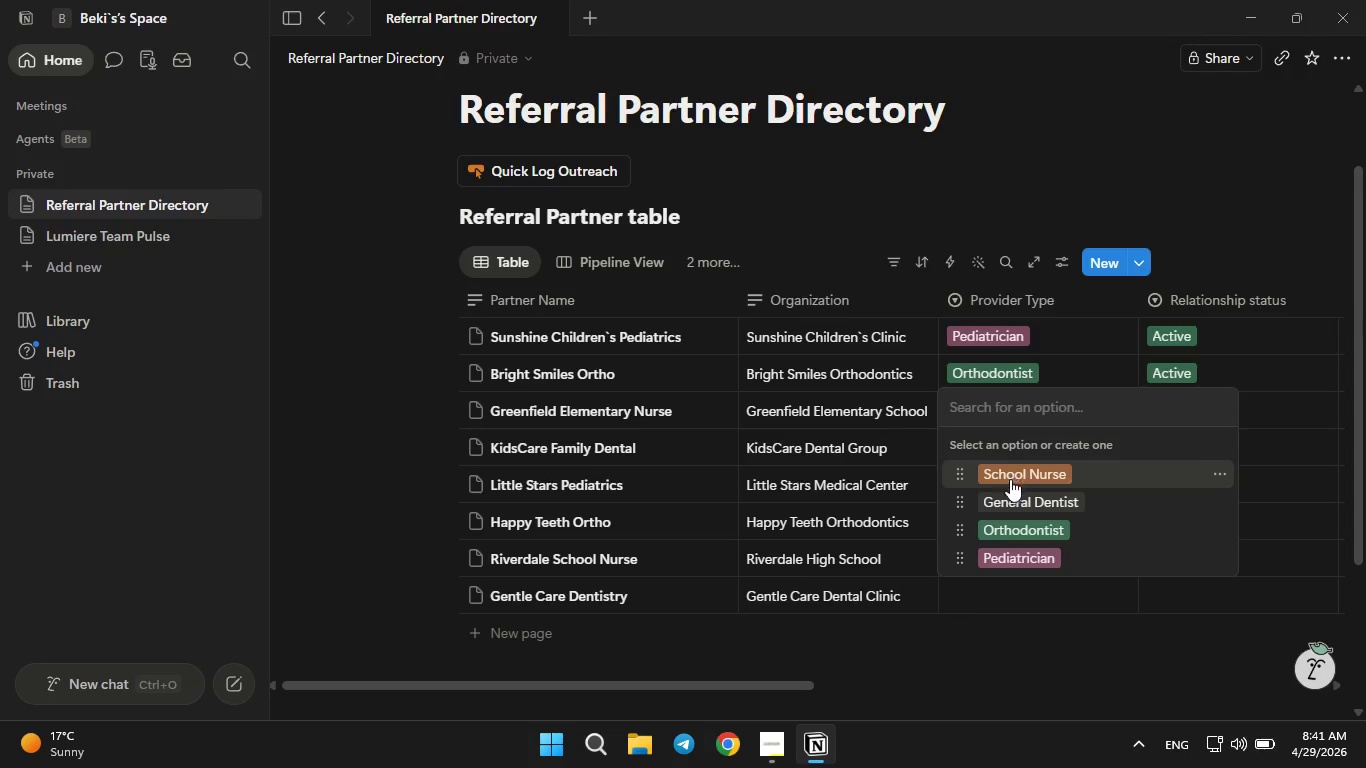 
left_click([1006, 494])
 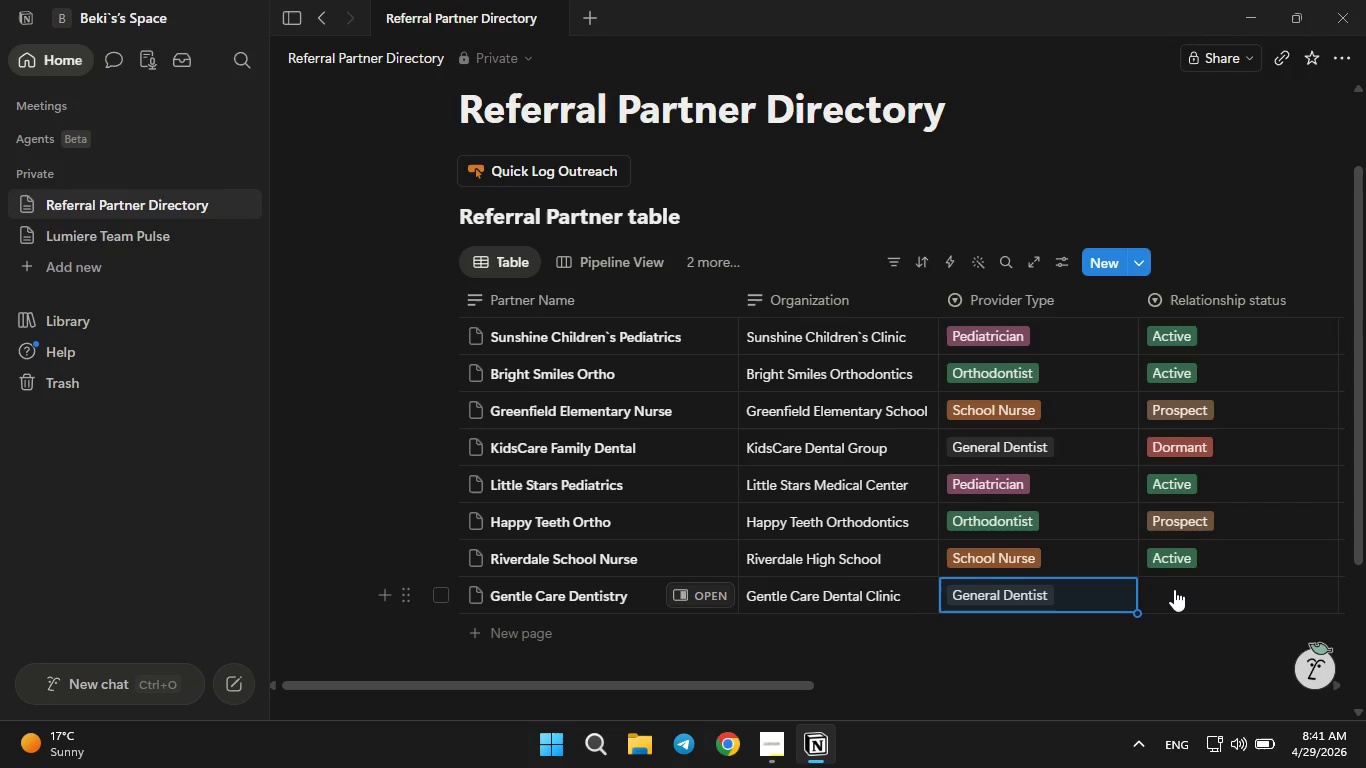 
left_click([1174, 589])
 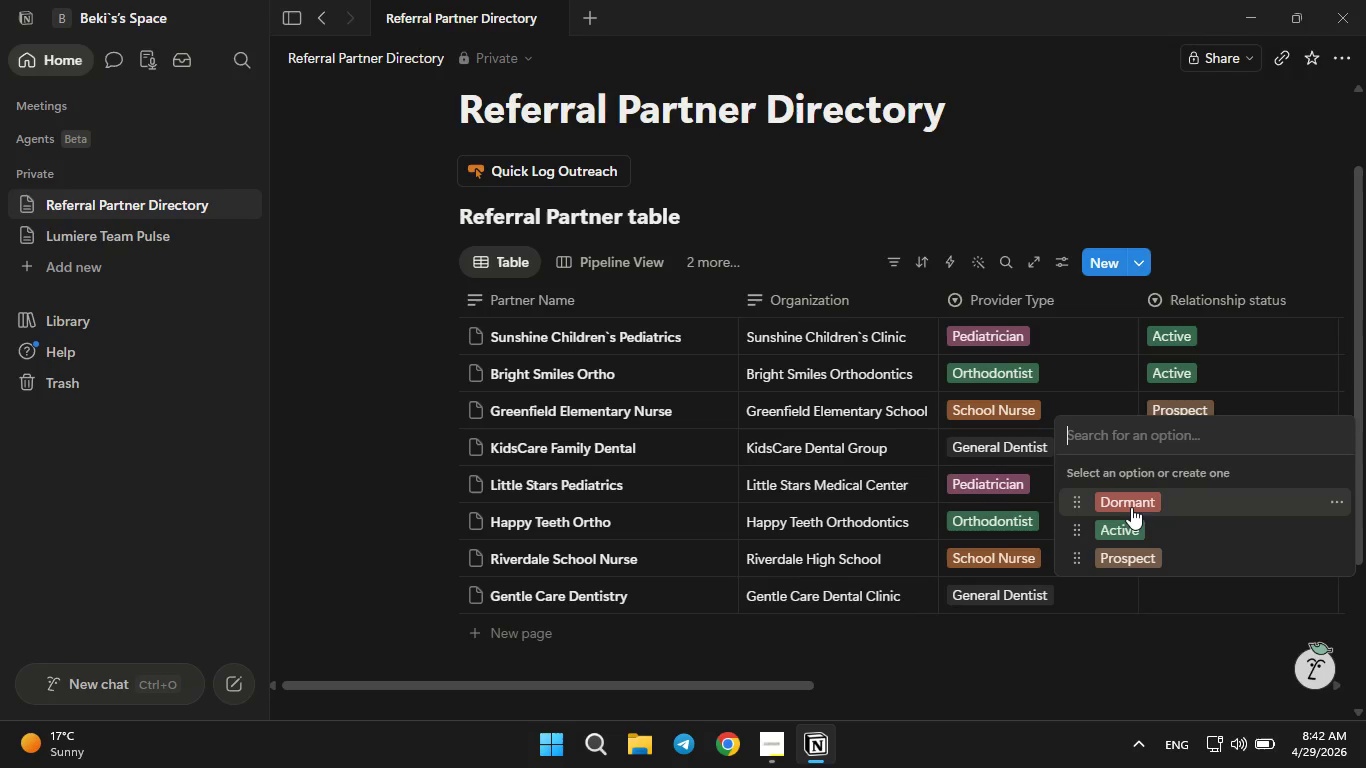 
left_click([1130, 503])
 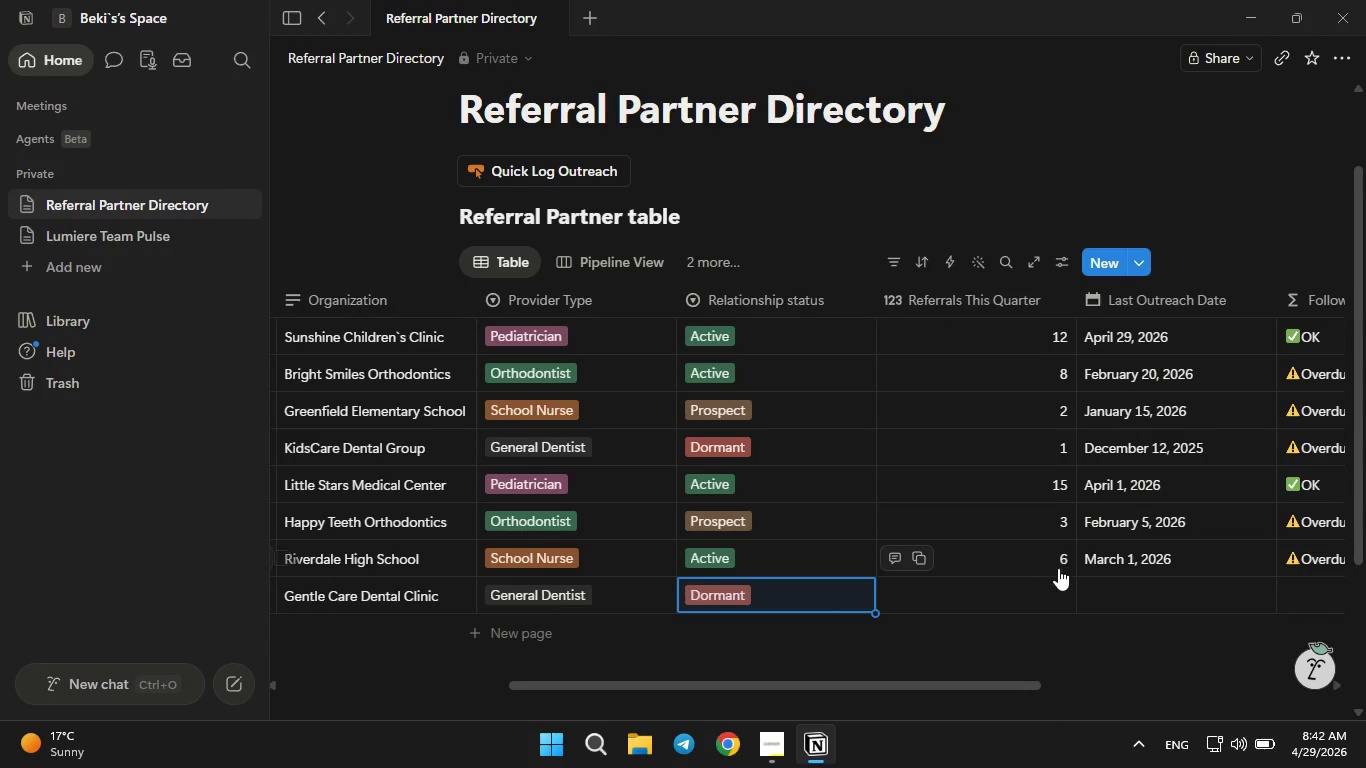 
left_click([1042, 589])
 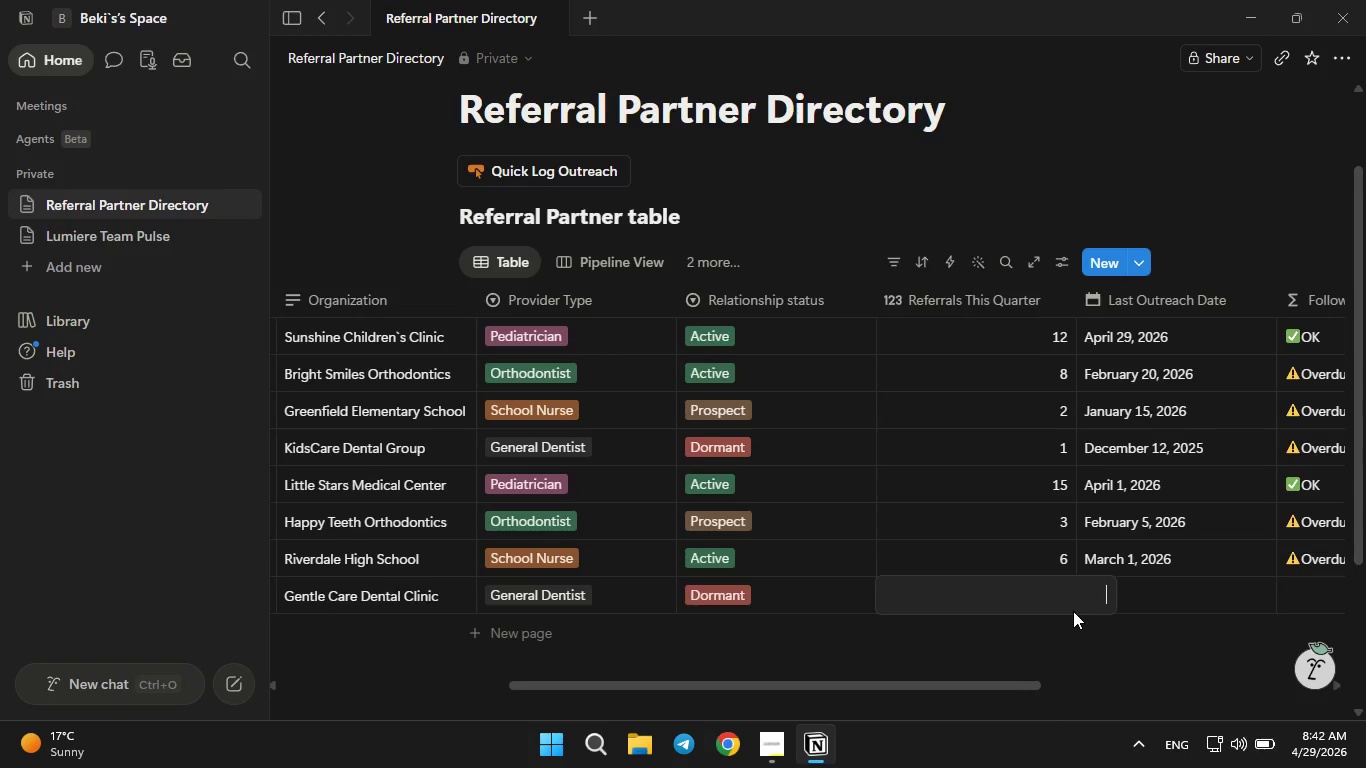 
key(0)
 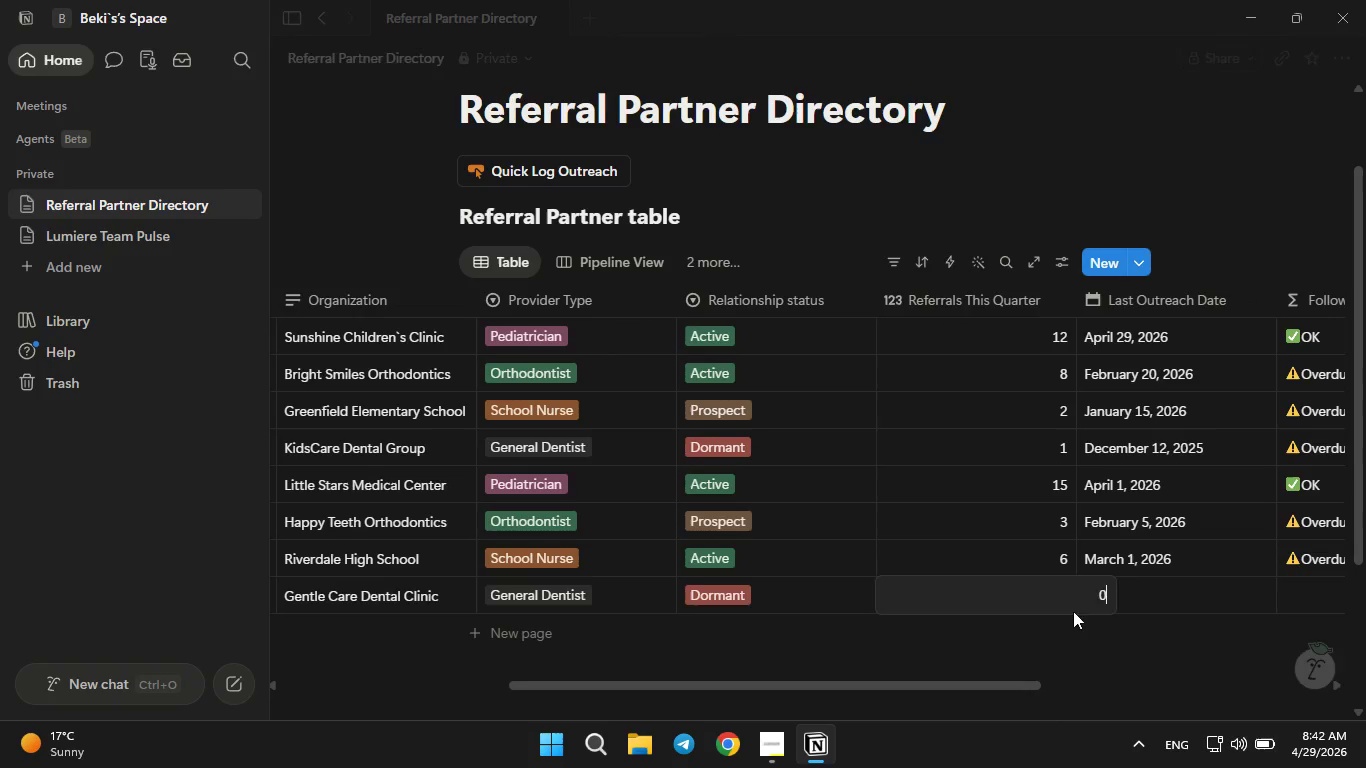 
key(Enter)
 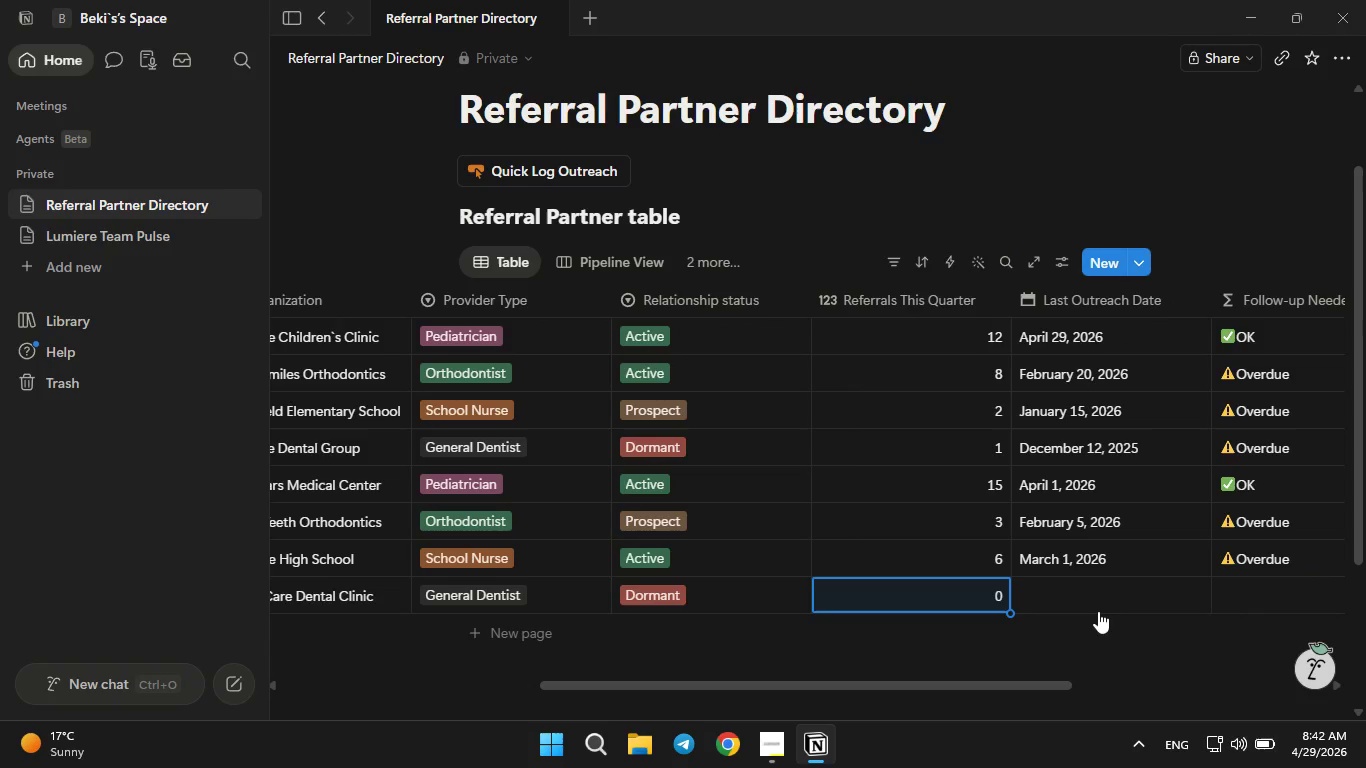 
left_click([1099, 593])
 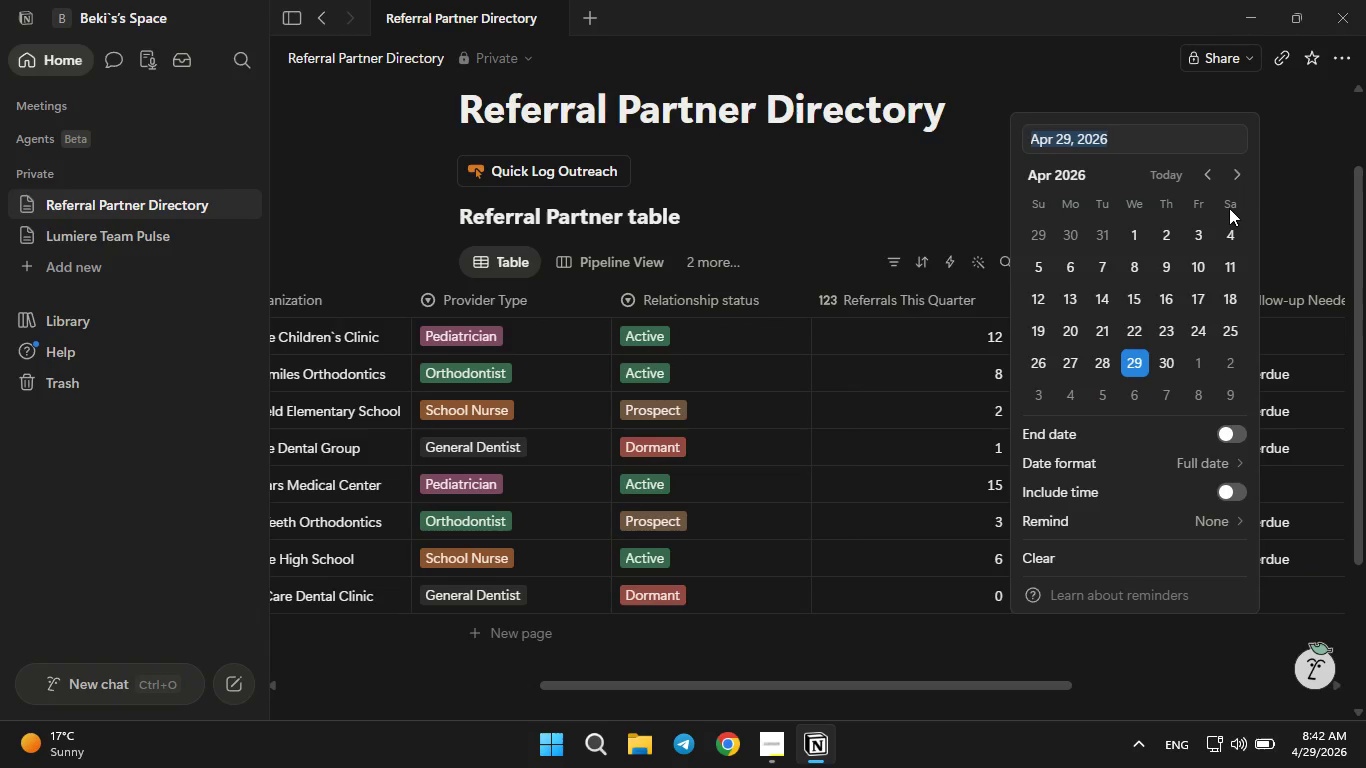 
wait(5.25)
 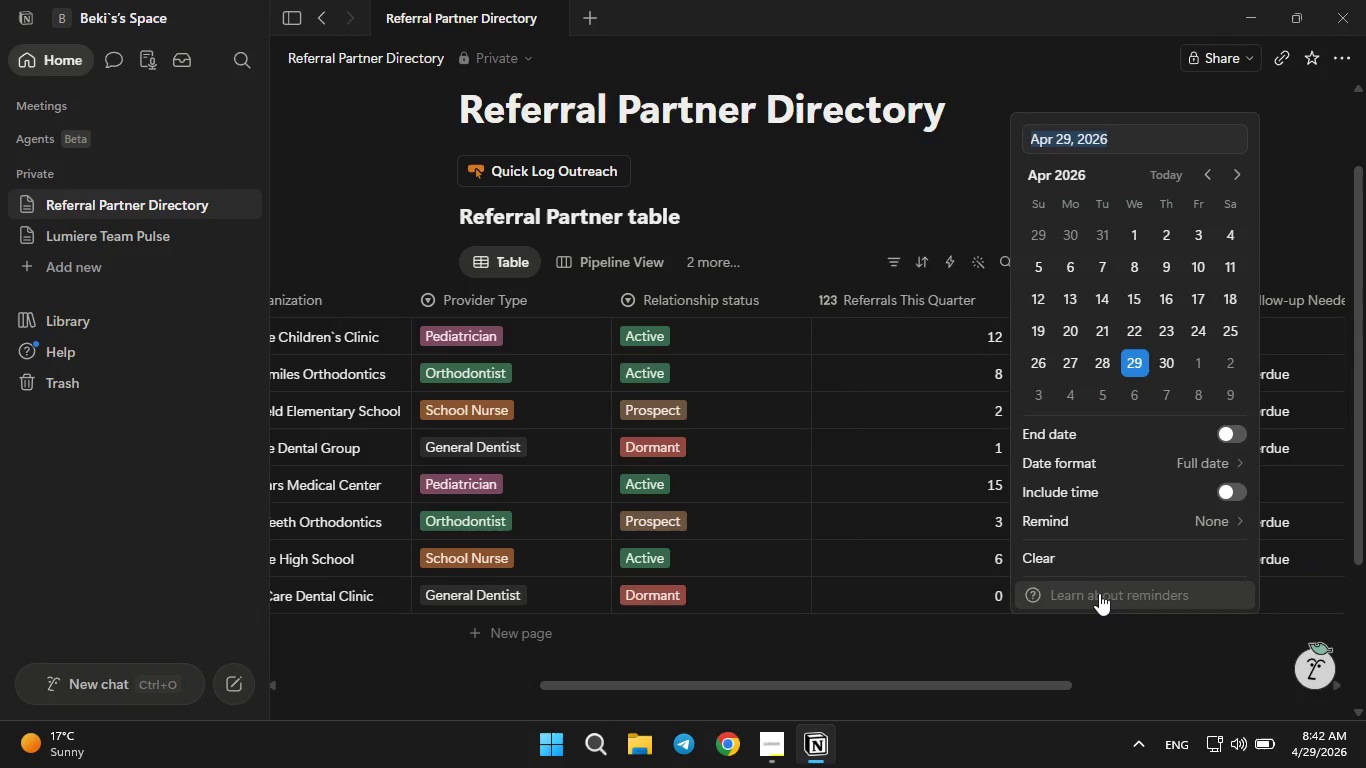 
left_click([1145, 140])
 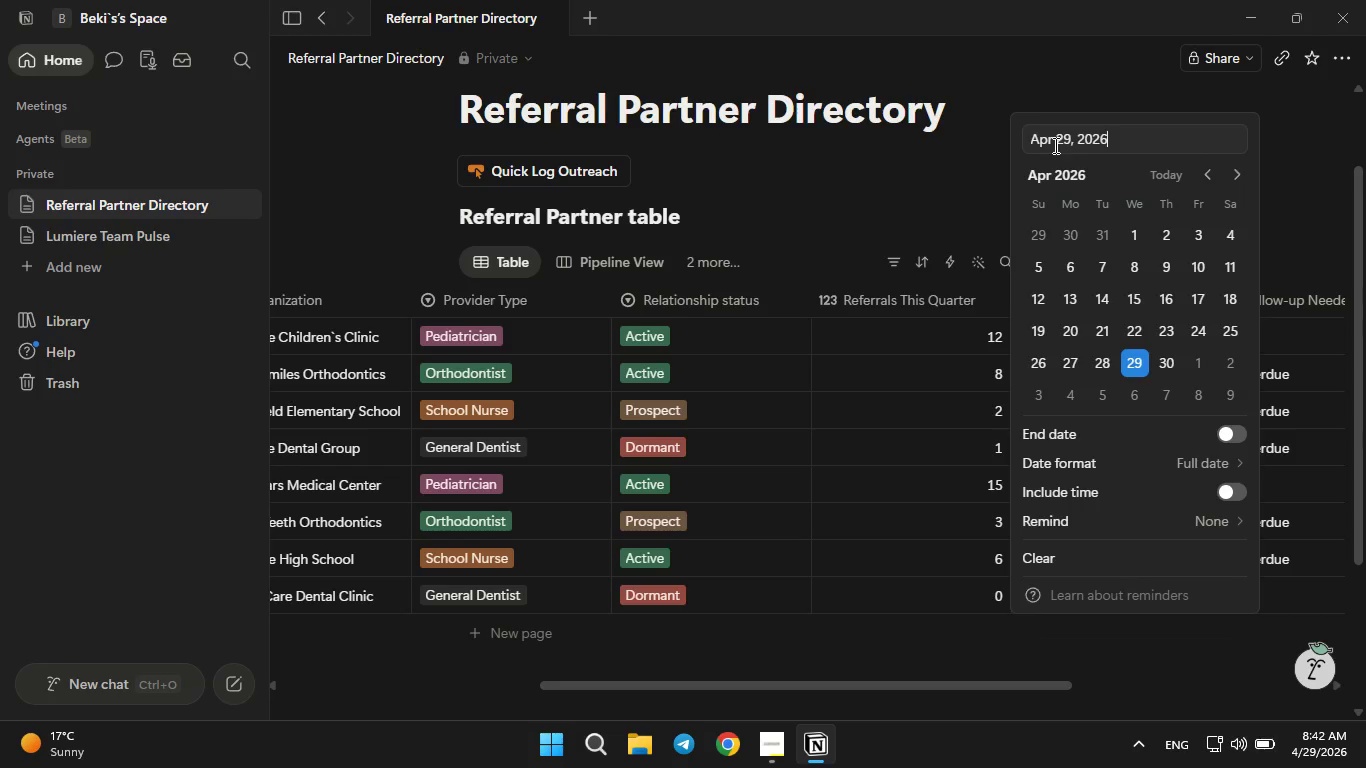 
double_click([1054, 145])
 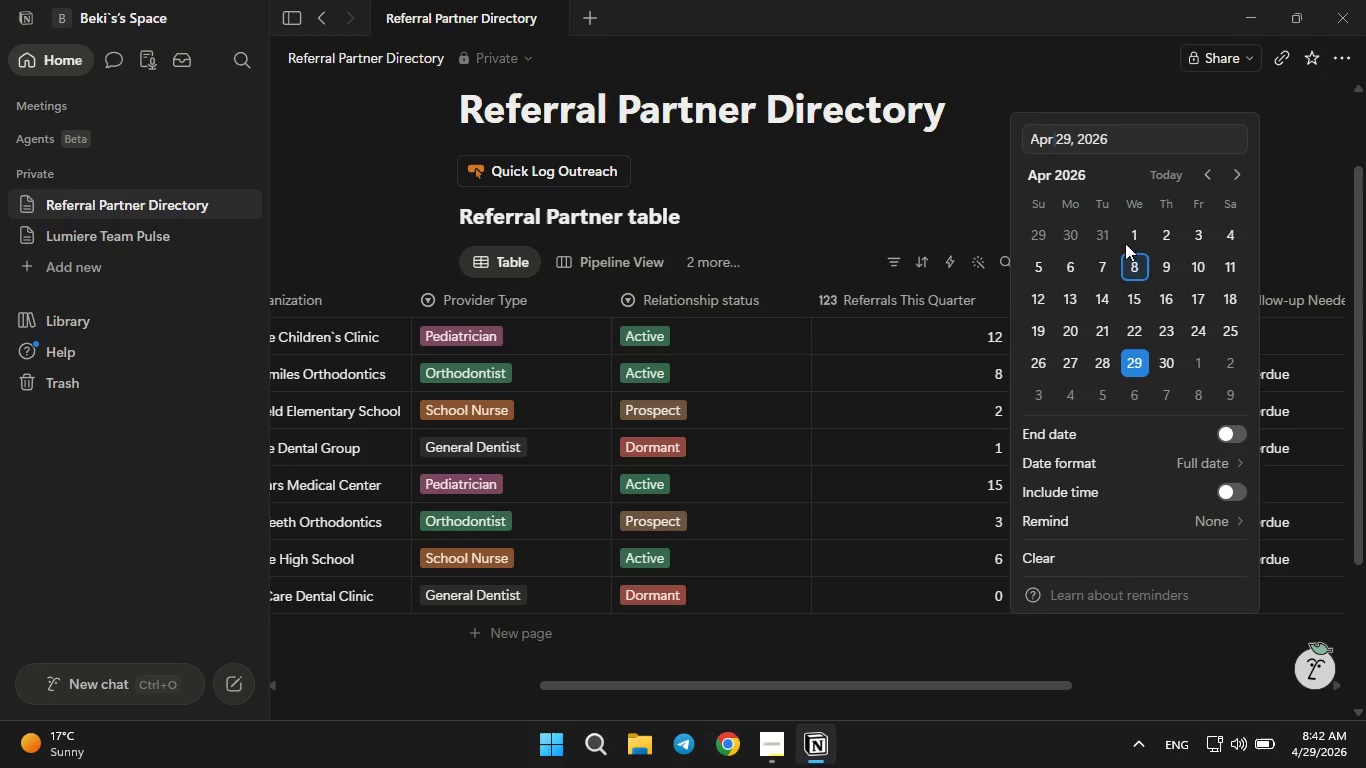 
left_click([1058, 176])
 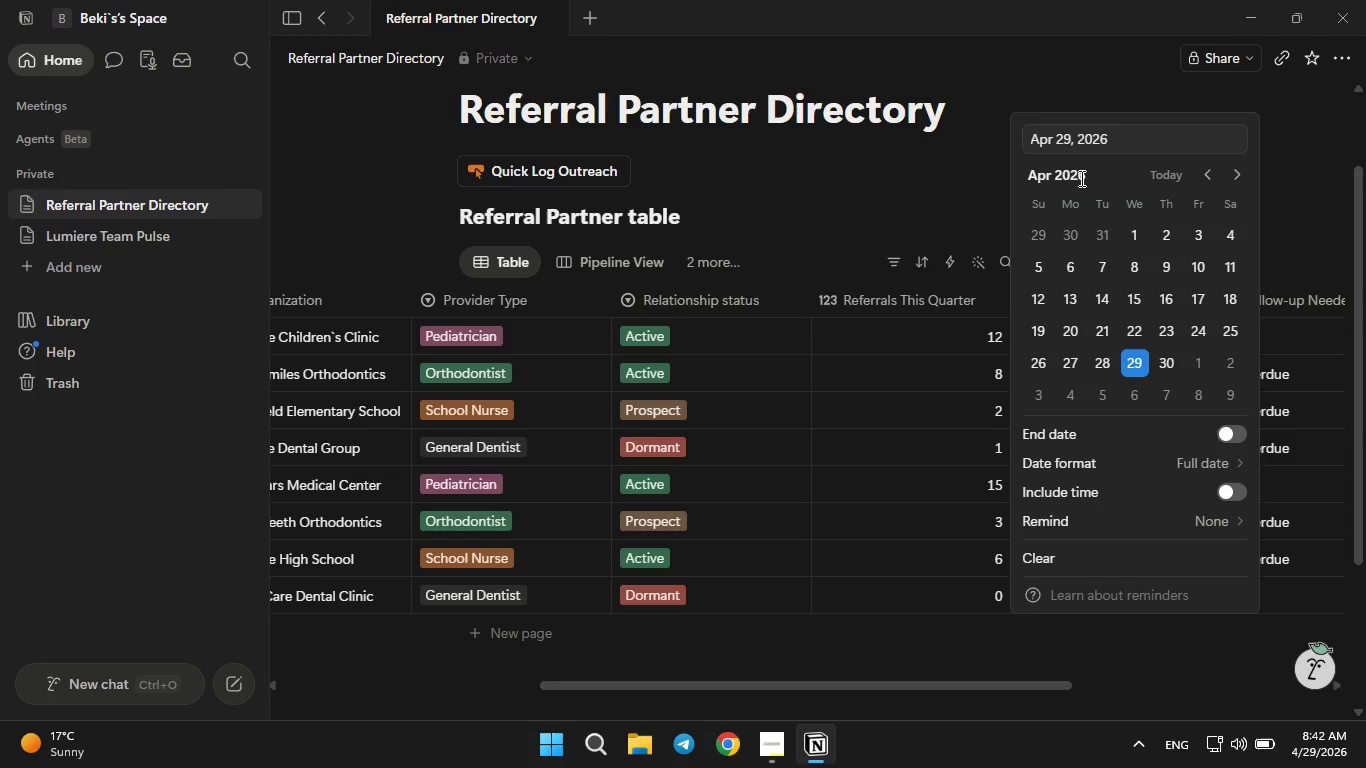 
left_click([1080, 178])
 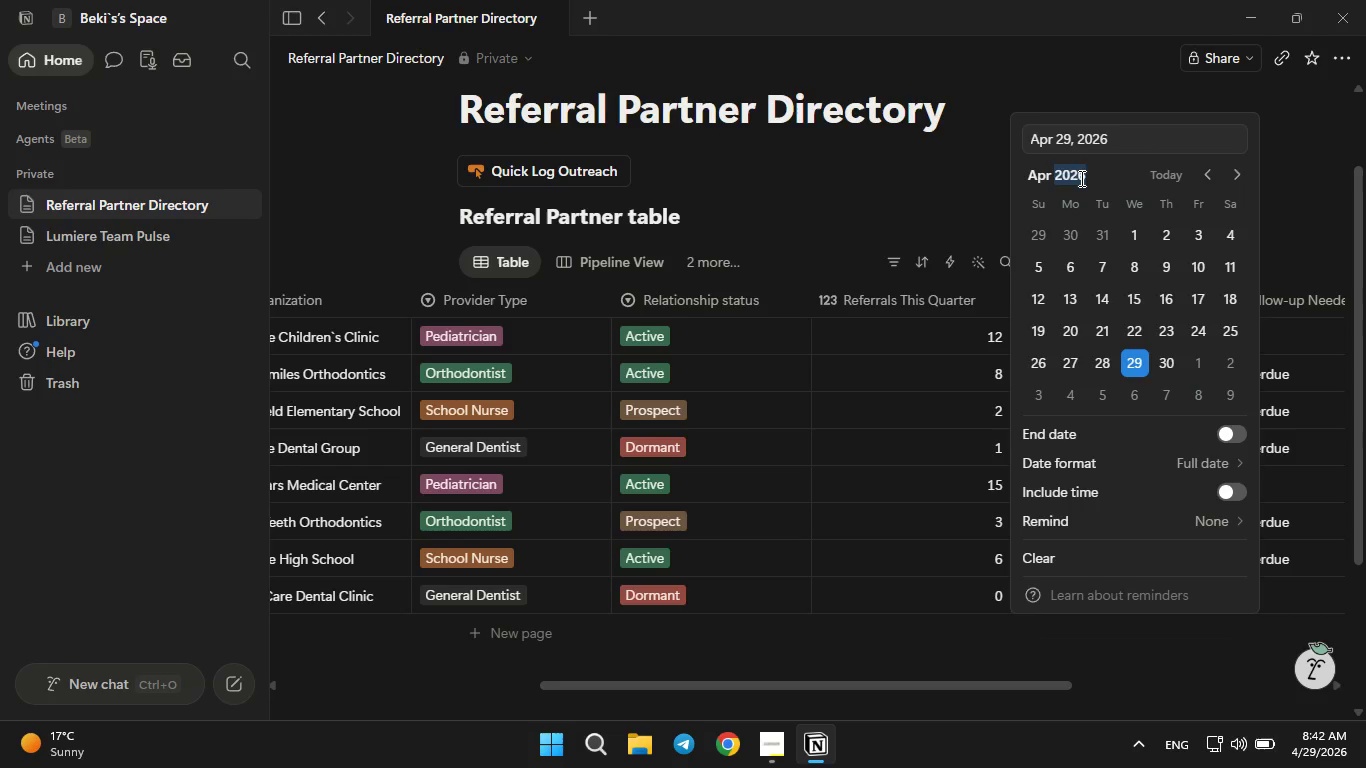 
left_click_drag(start_coordinate=[1080, 178], to_coordinate=[1018, 178])
 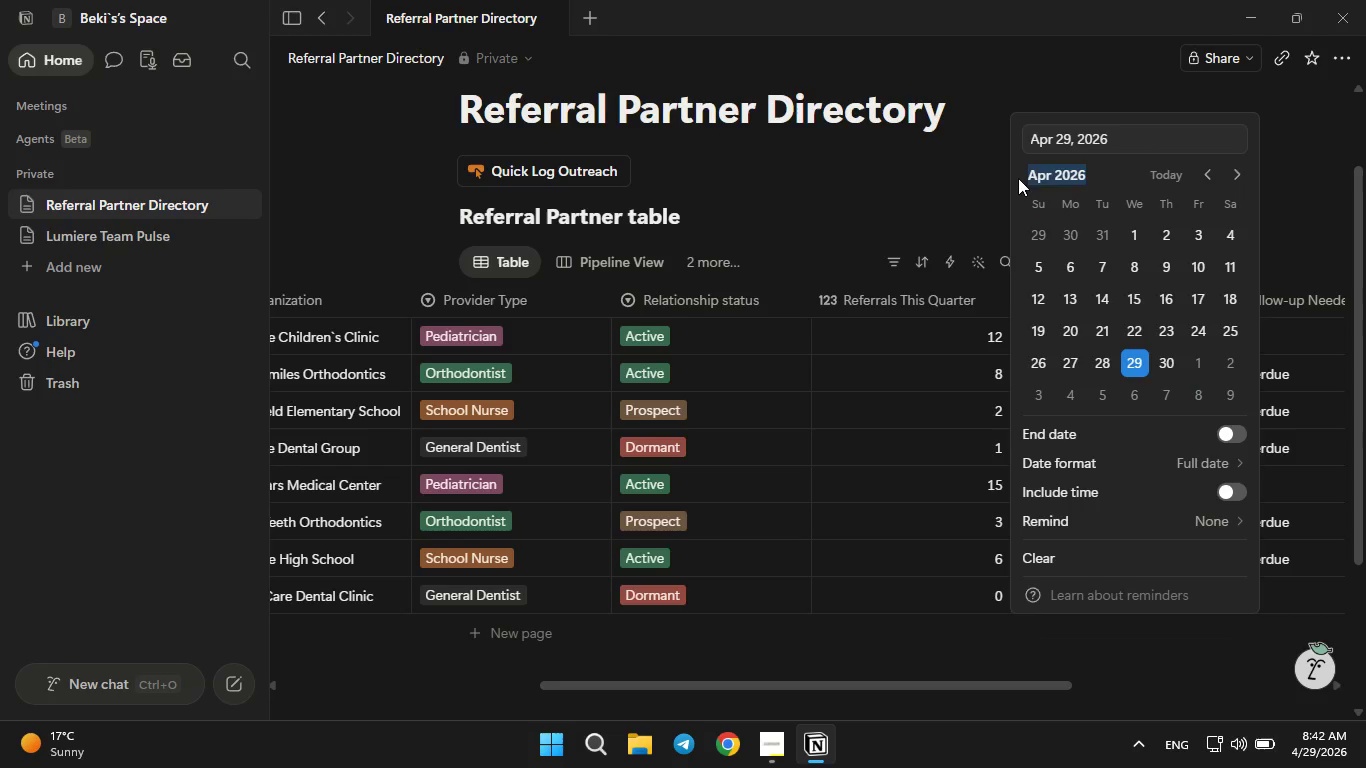 
left_click_drag(start_coordinate=[1018, 178], to_coordinate=[1039, 177])
 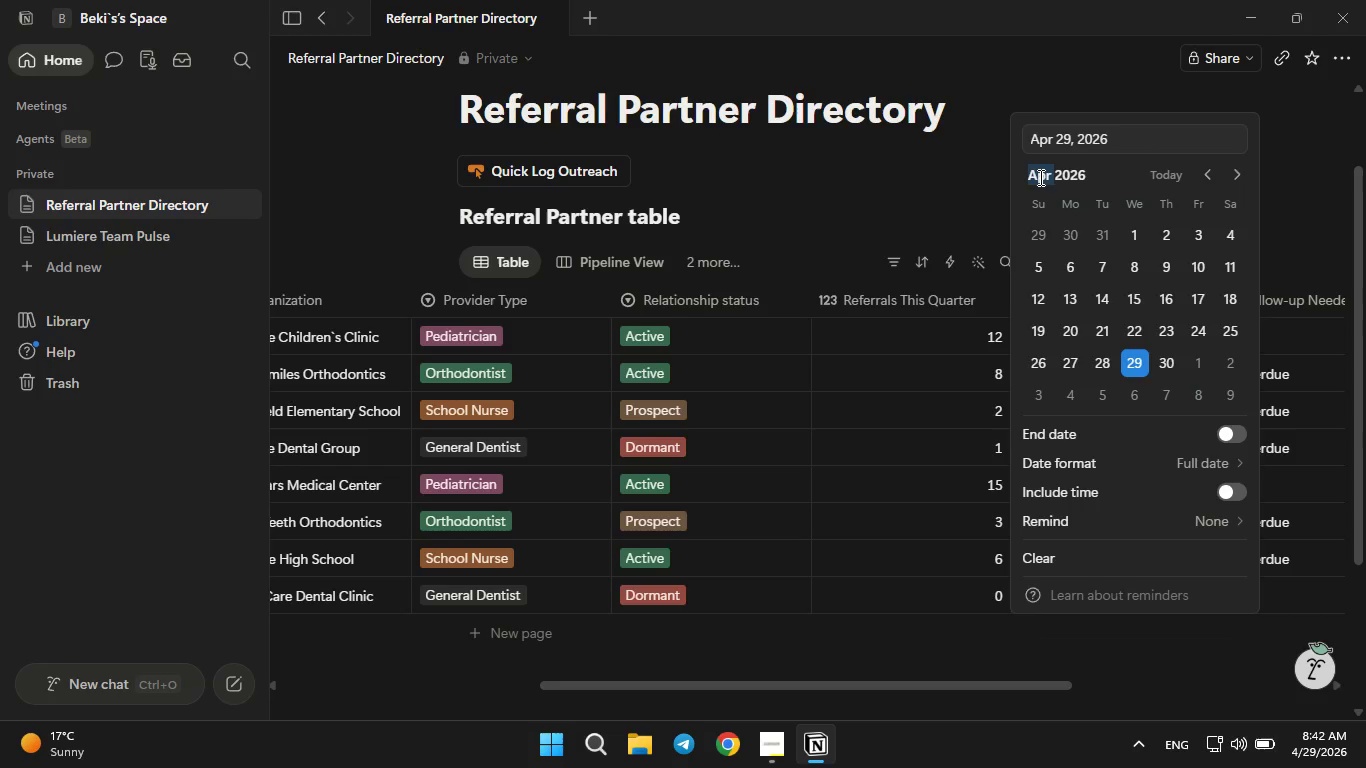 
double_click([1039, 177])
 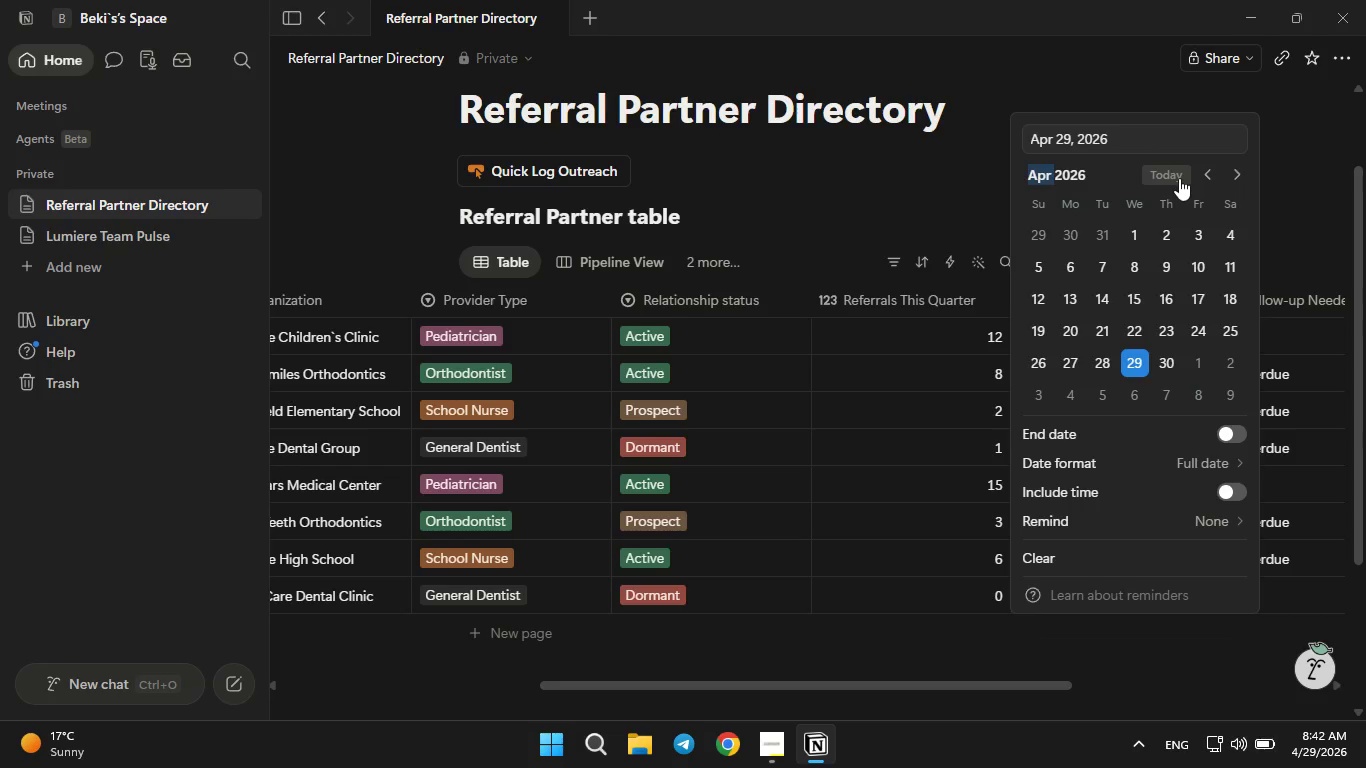 
left_click([1179, 178])
 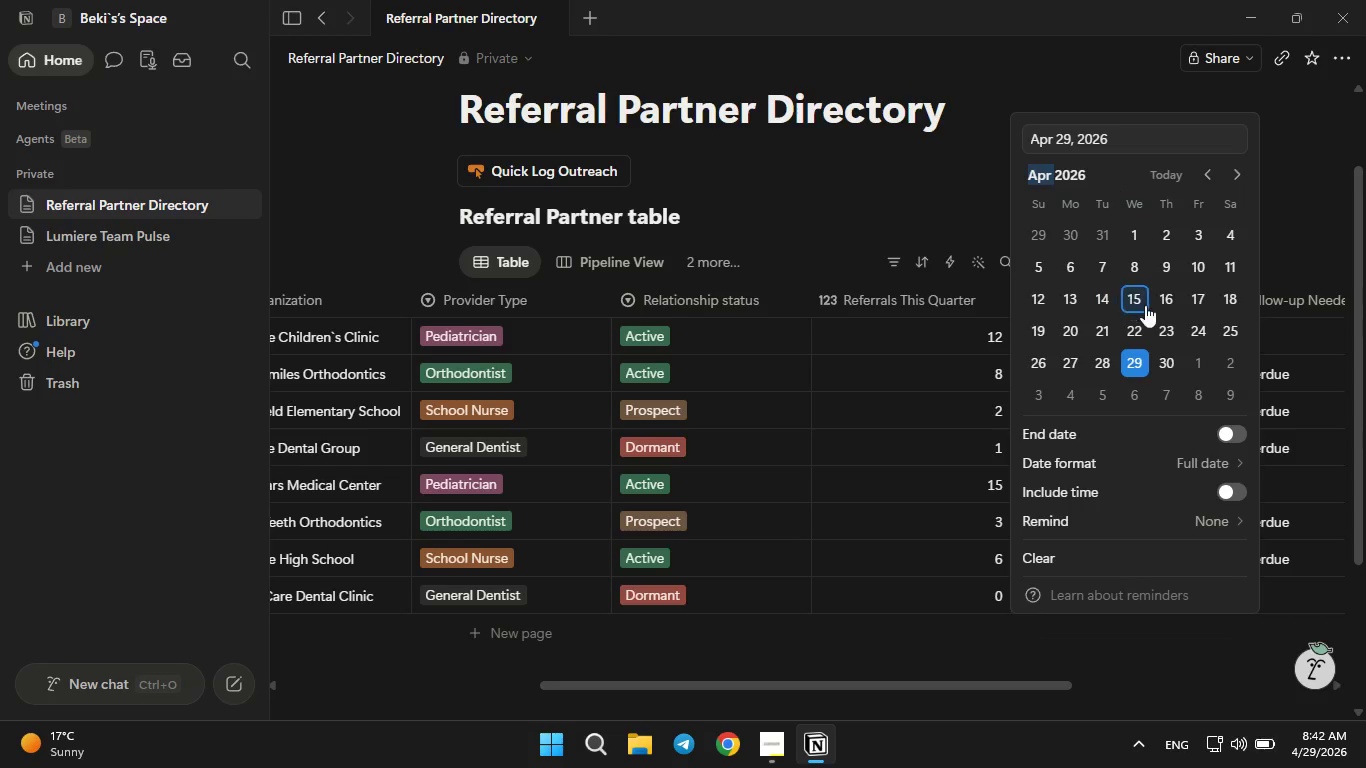 
left_click([1204, 171])
 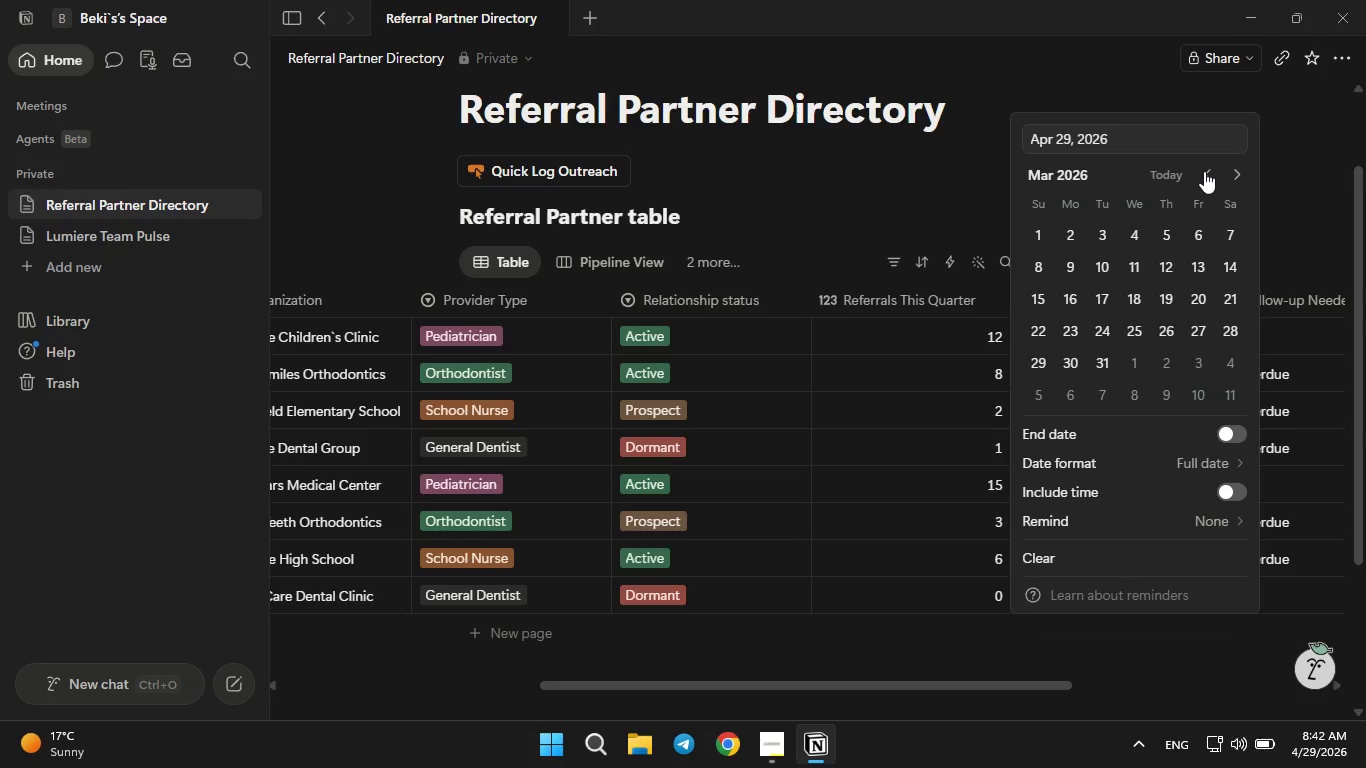 
left_click([1204, 171])
 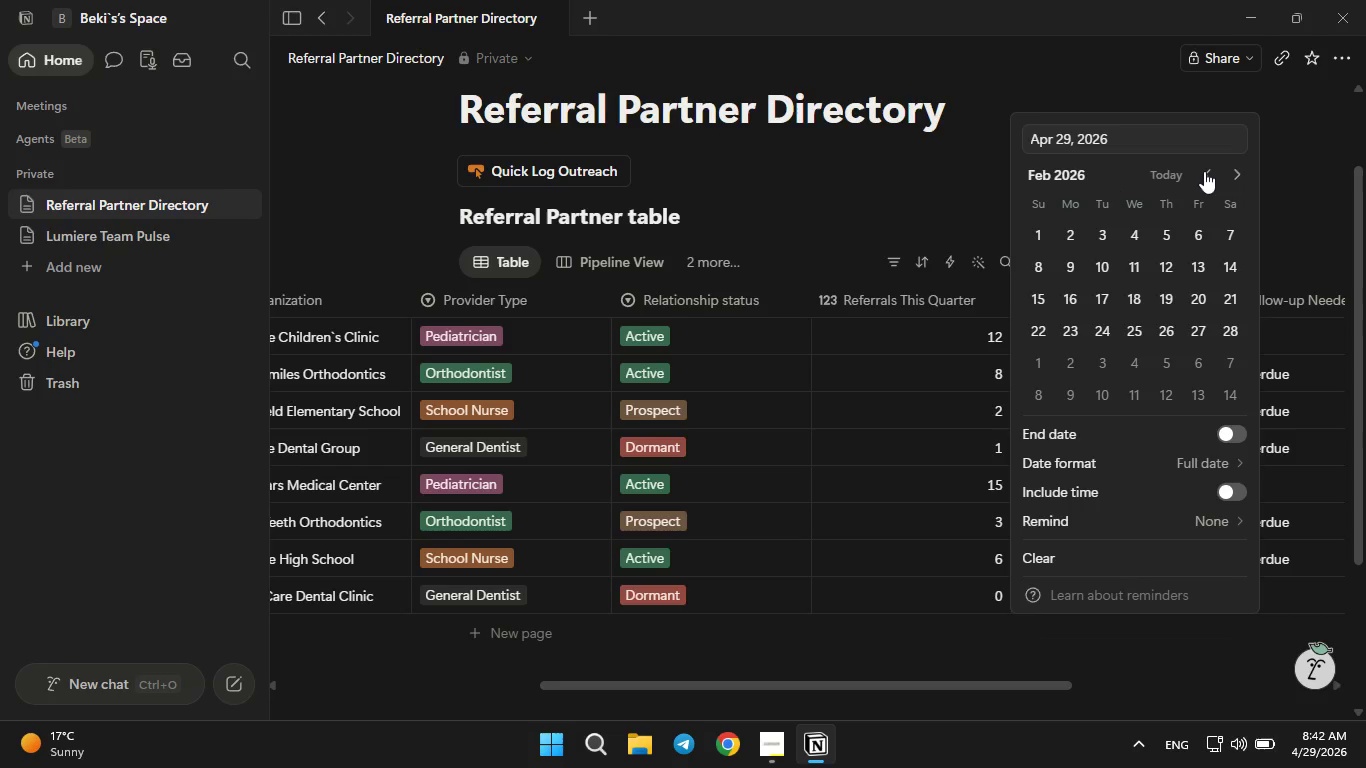 
double_click([1204, 171])
 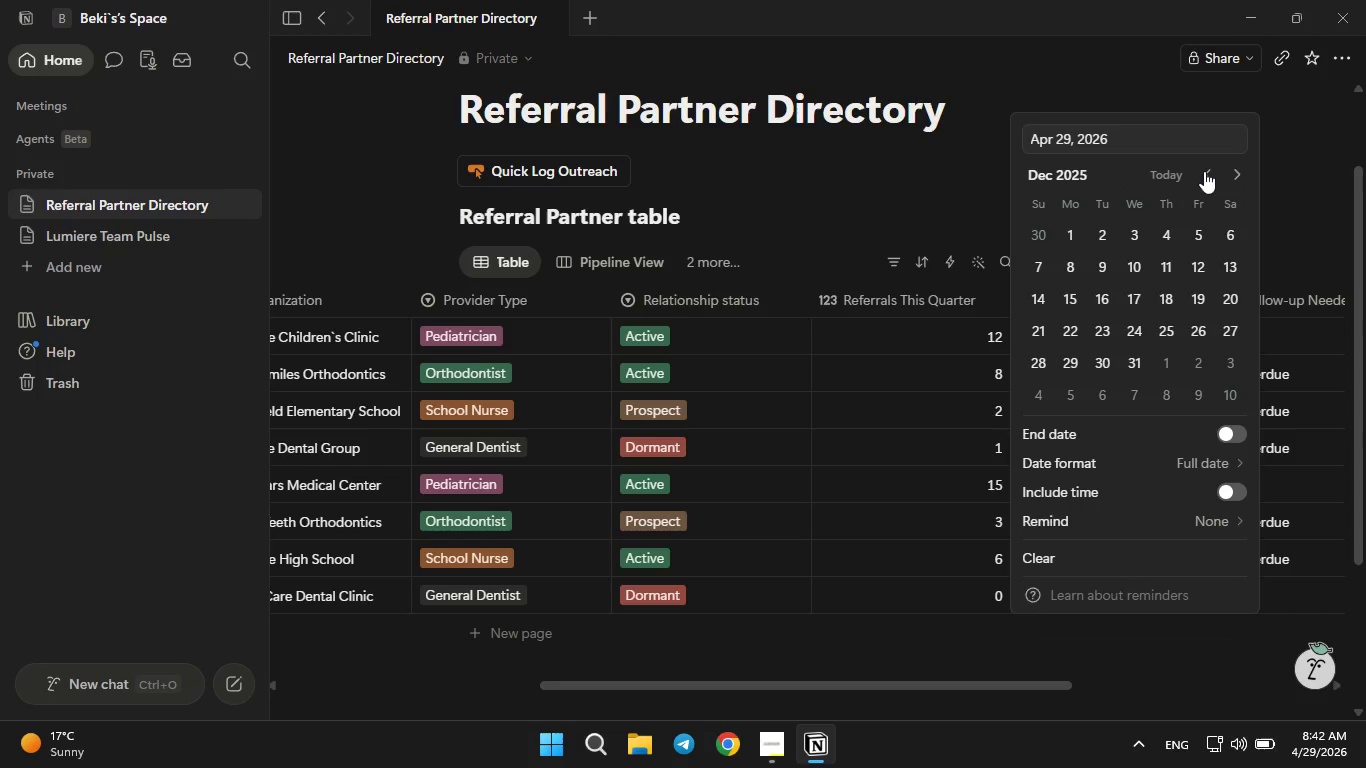 
left_click([1204, 171])
 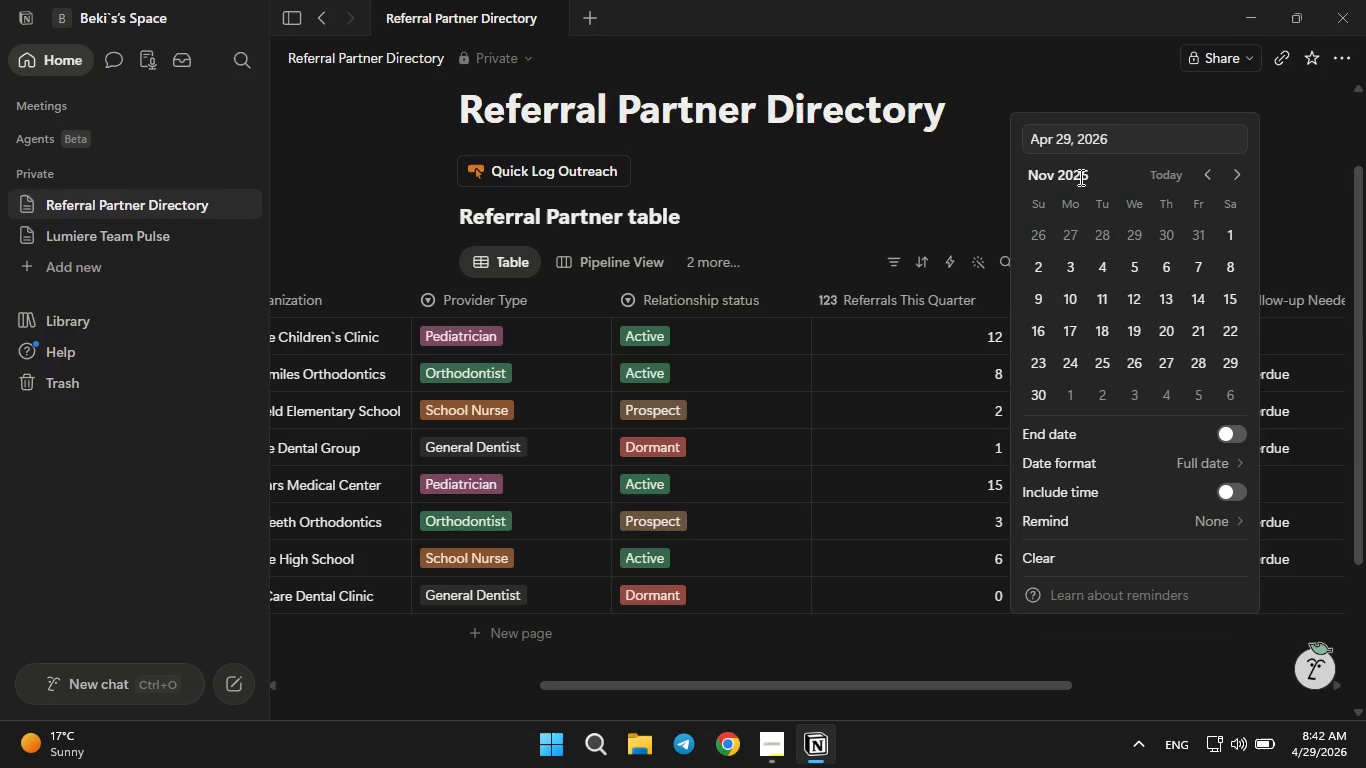 
left_click([1079, 177])
 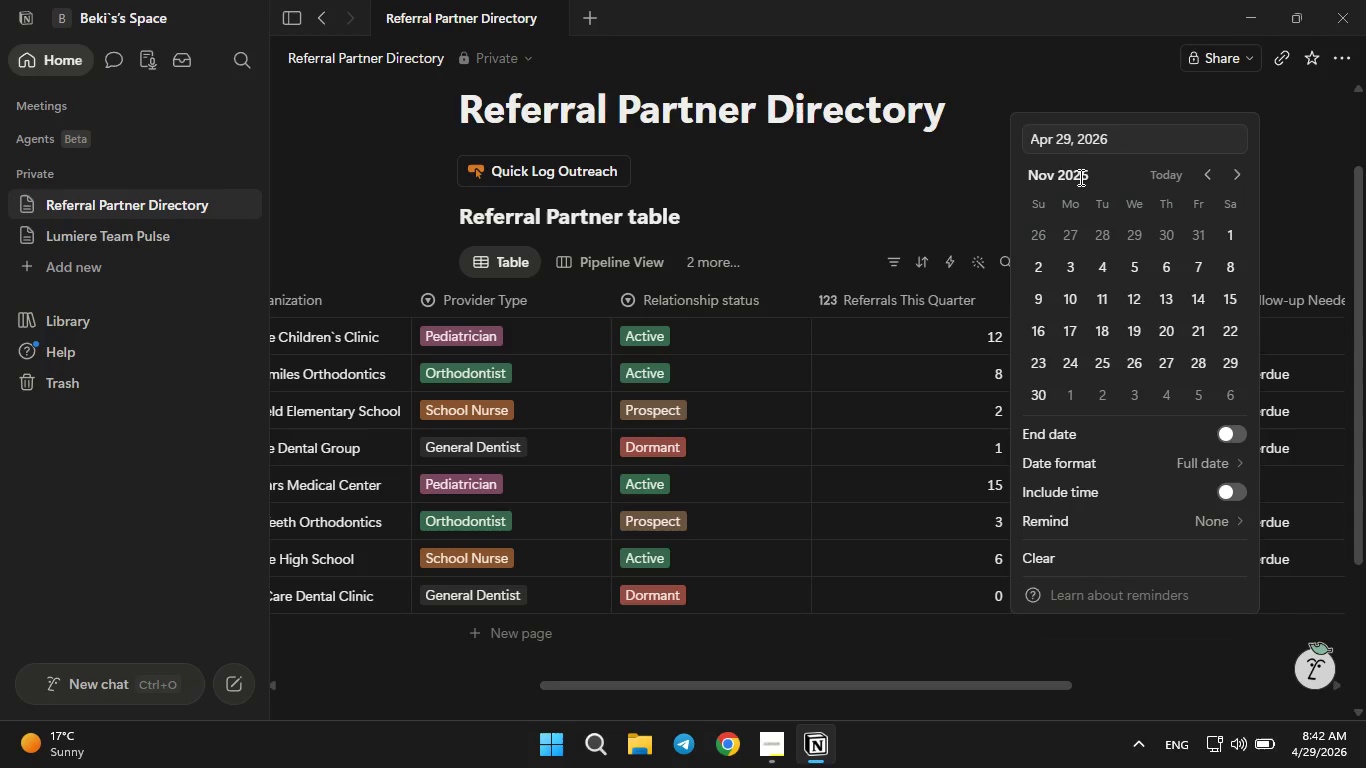 
left_click_drag(start_coordinate=[1079, 177], to_coordinate=[1216, 171])
 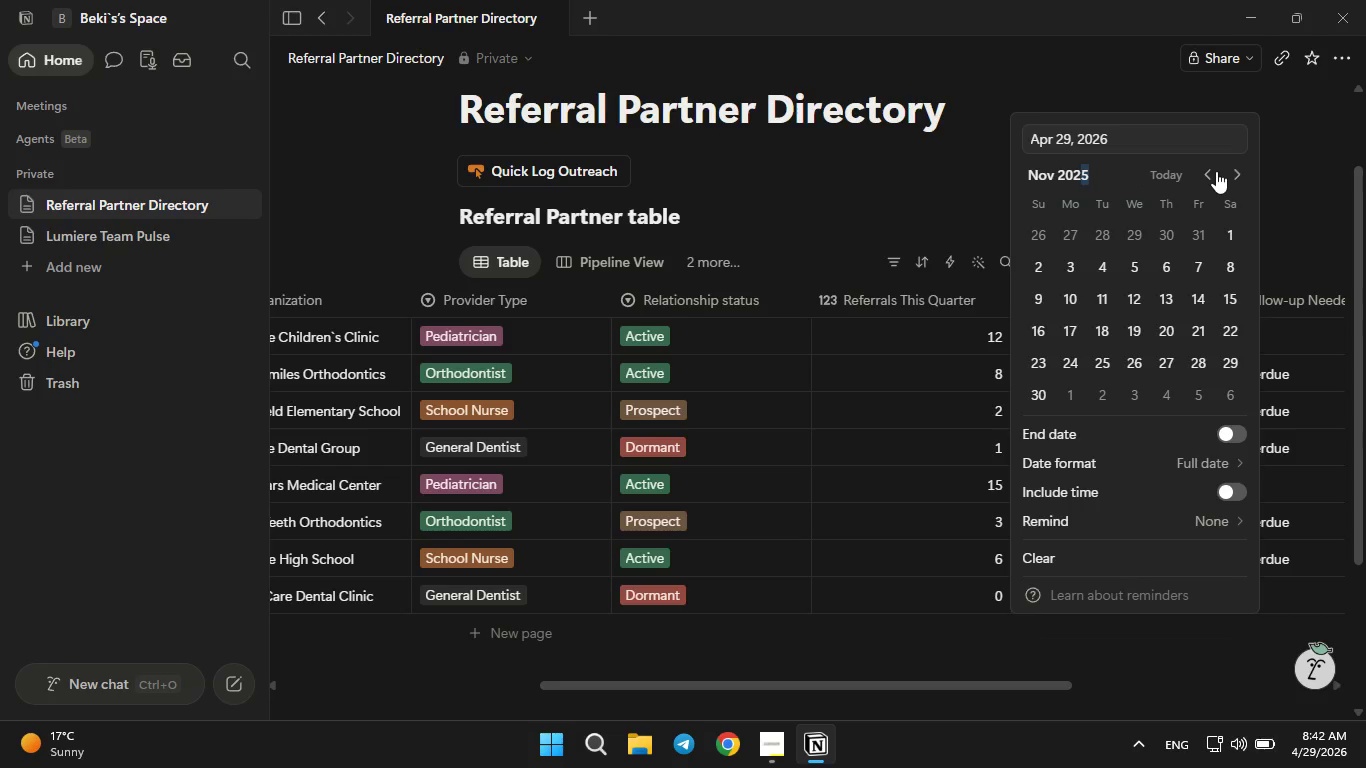 
left_click([1216, 171])
 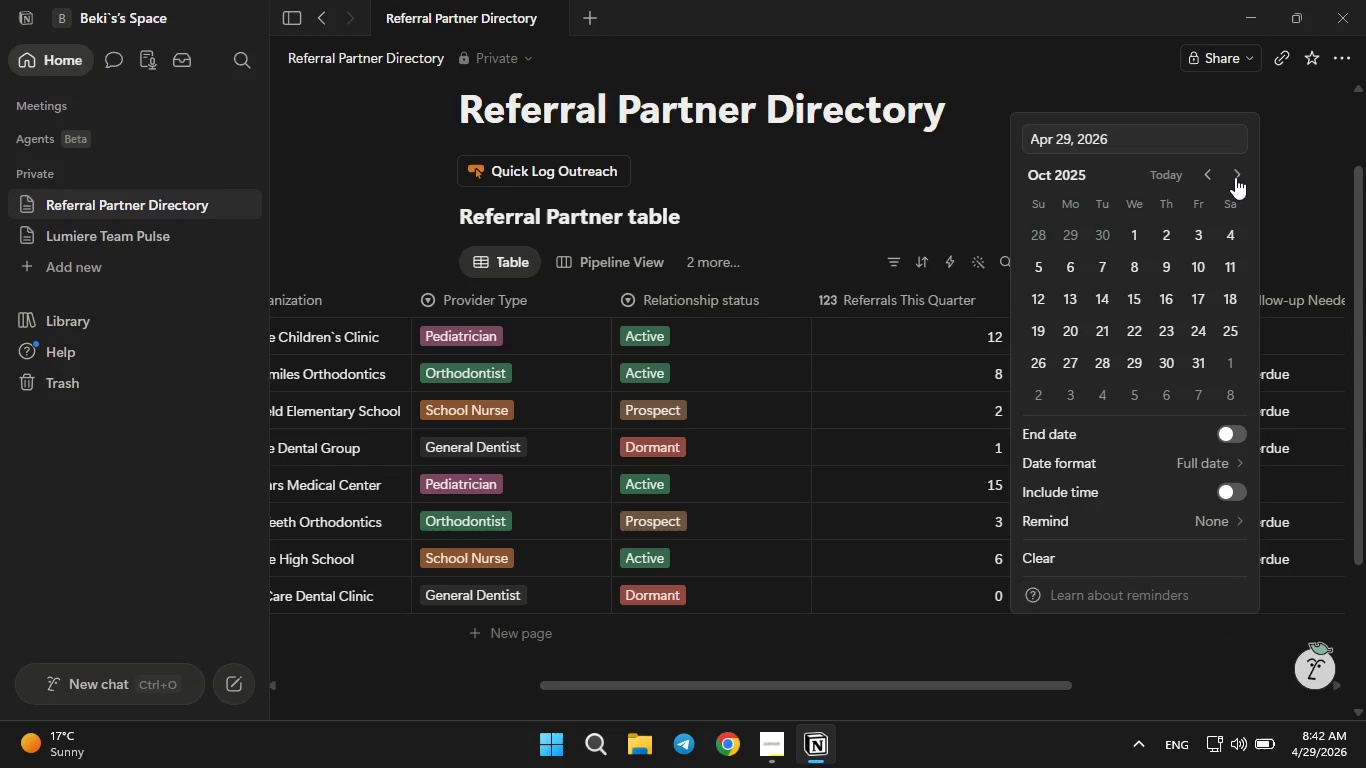 
wait(7.33)
 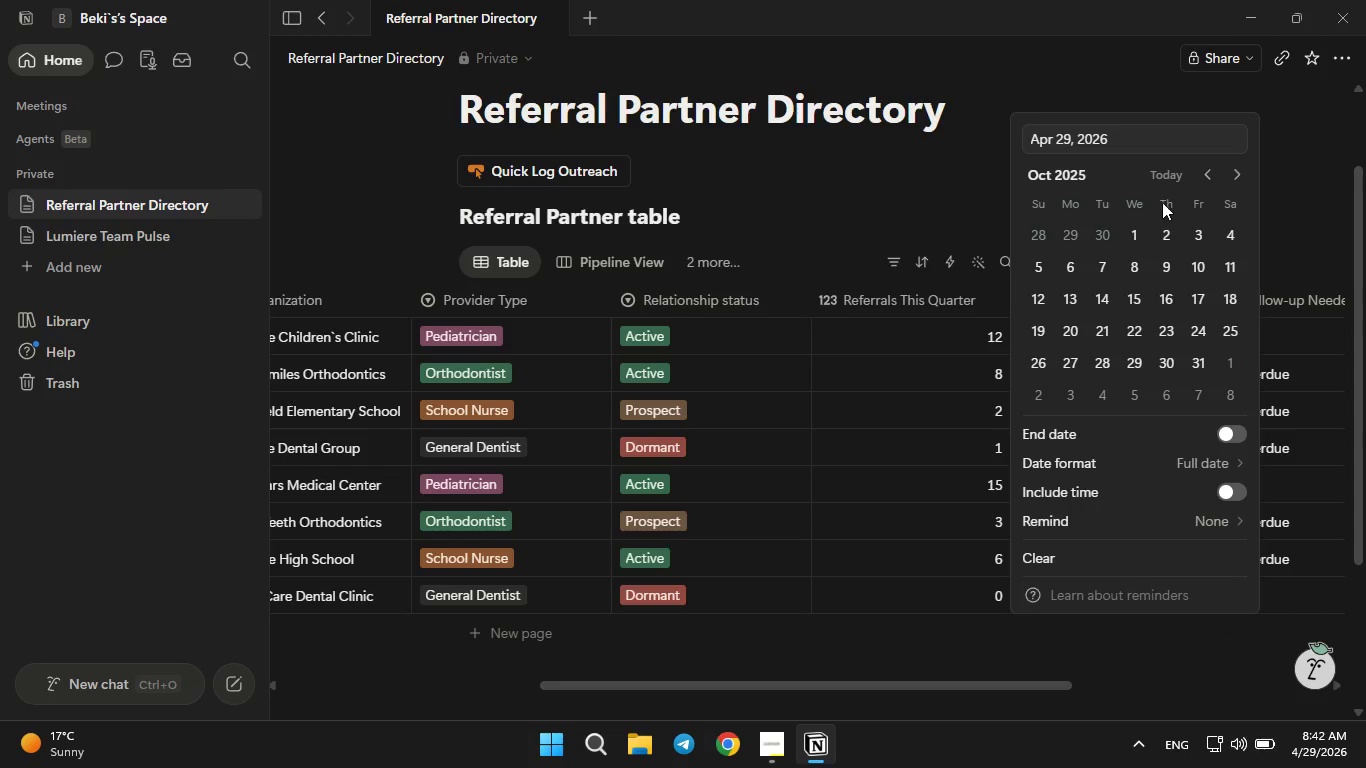 
left_click([1139, 145])
 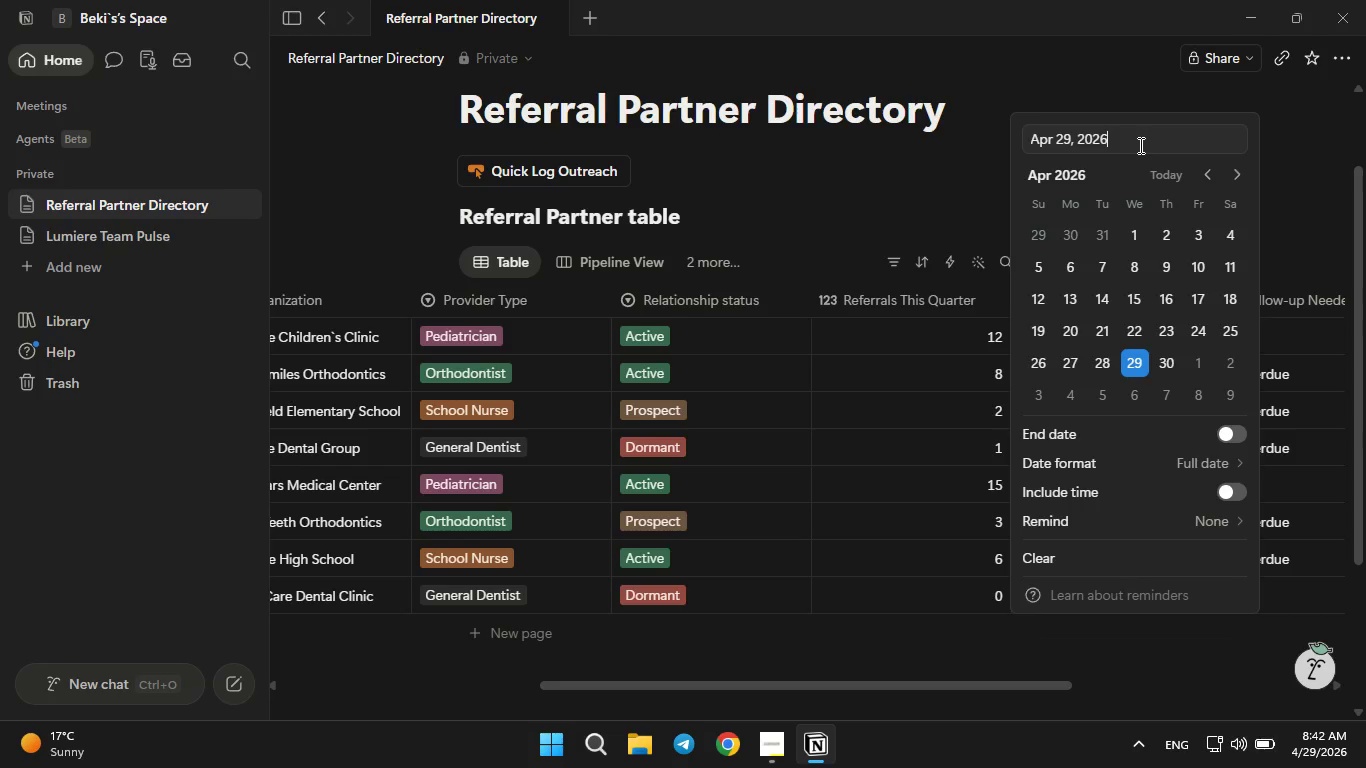 
key(ArrowLeft)
 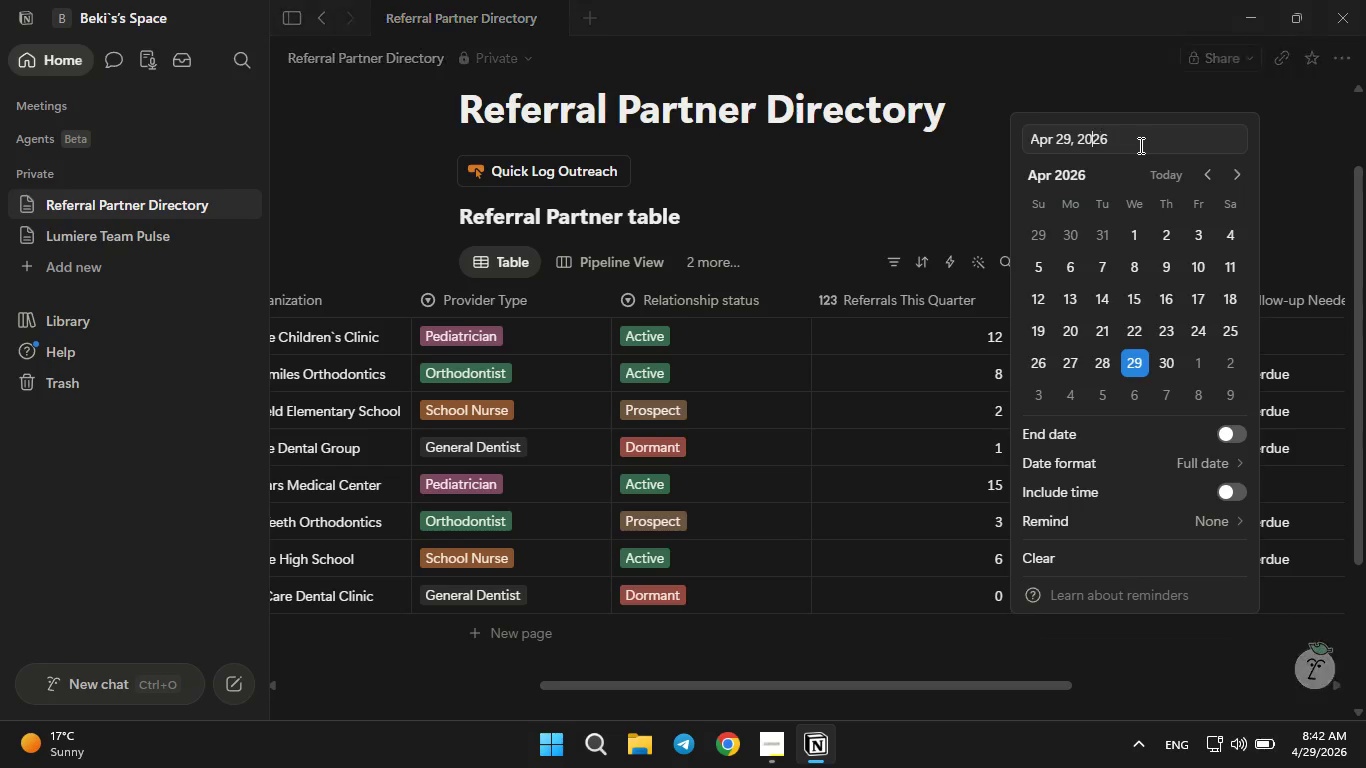 
key(ArrowLeft)
 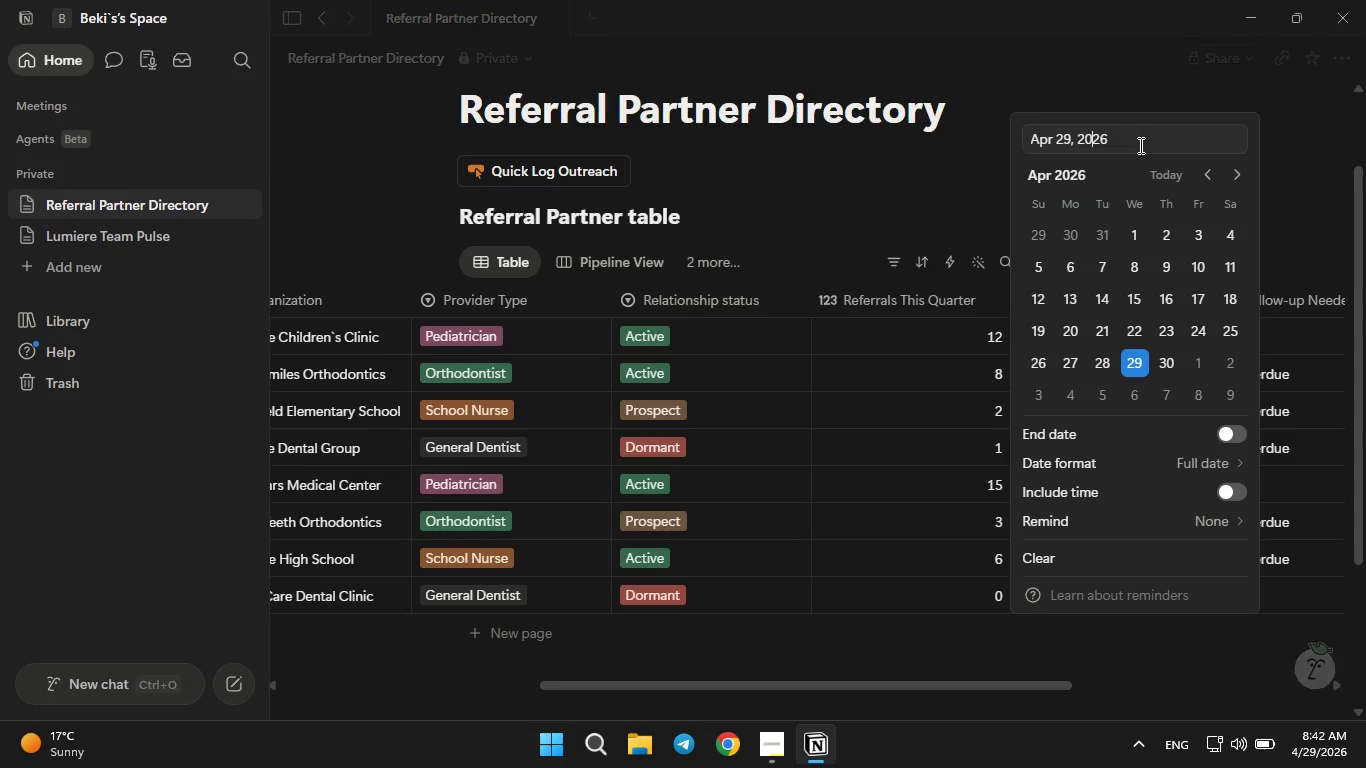 
key(ArrowLeft)
 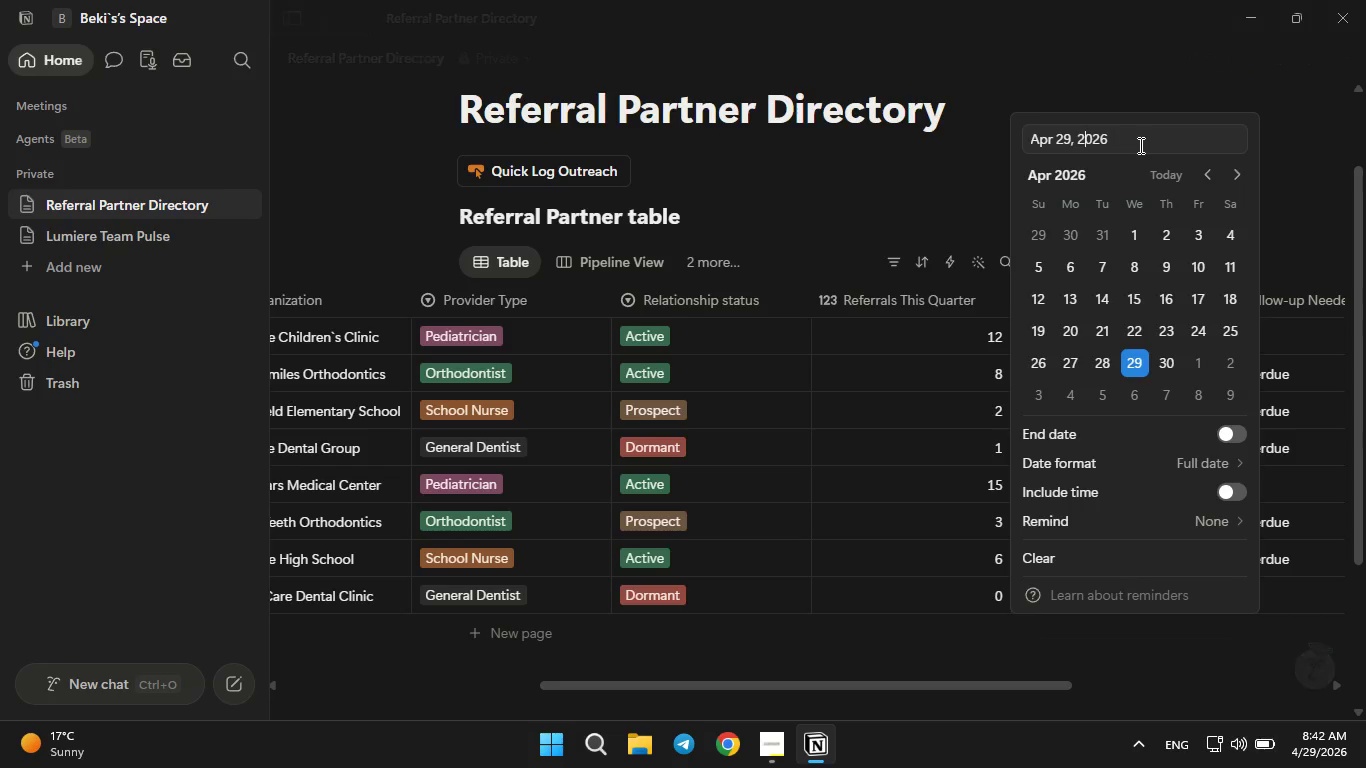 
key(ArrowLeft)
 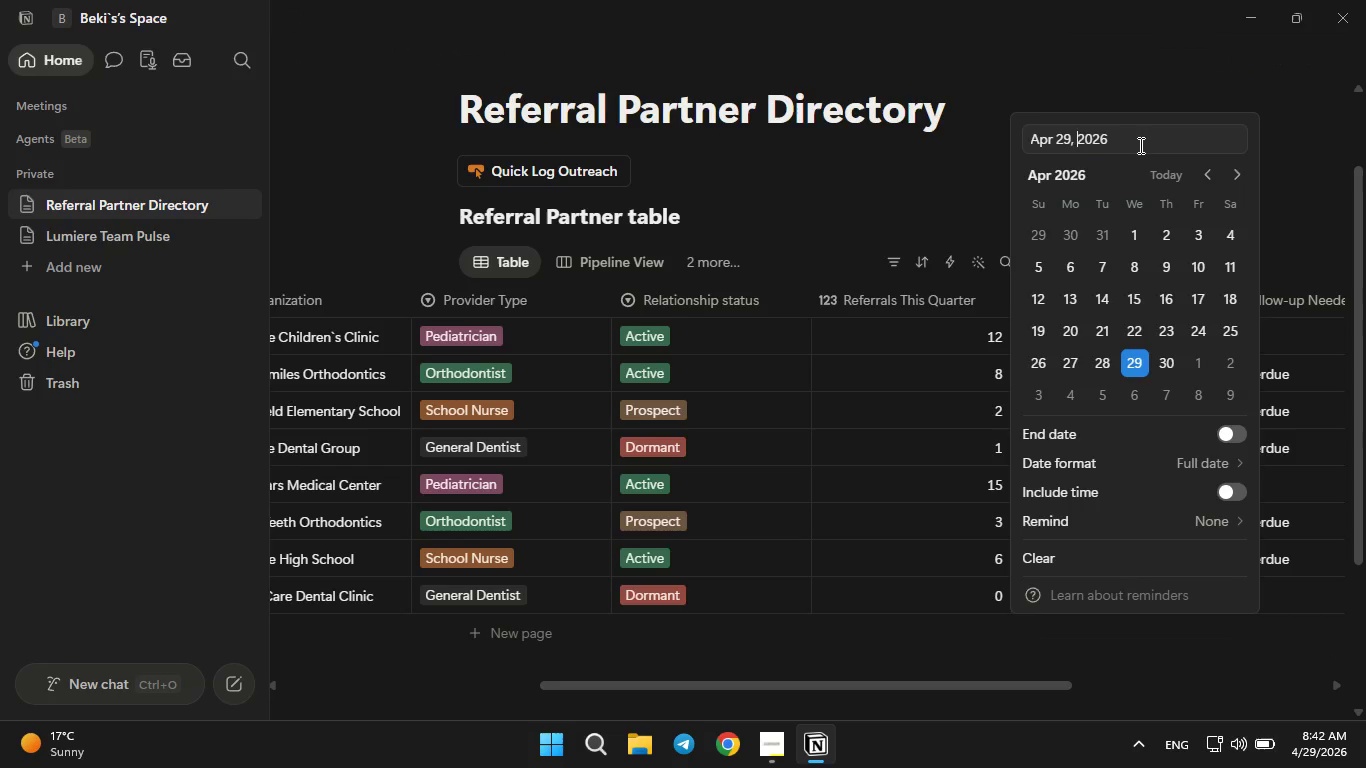 
key(ArrowLeft)
 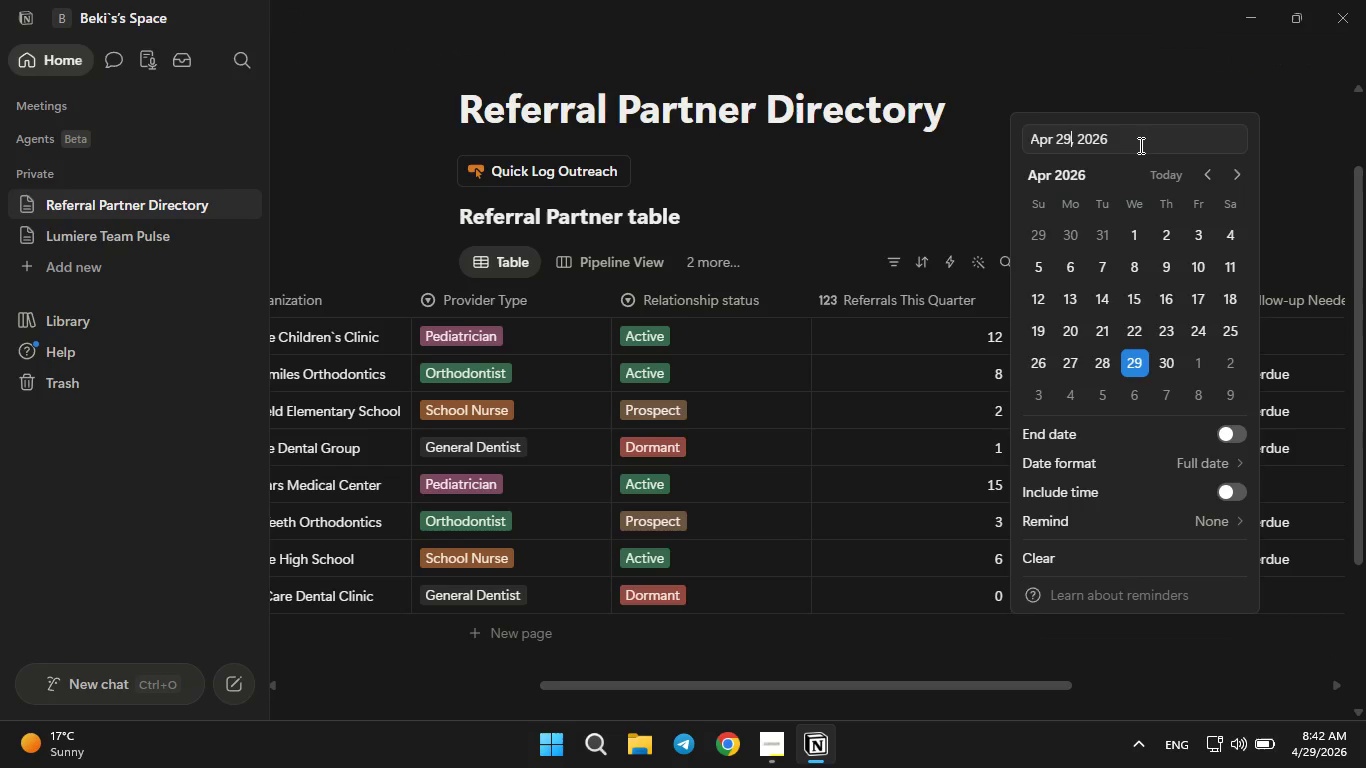 
key(ArrowLeft)
 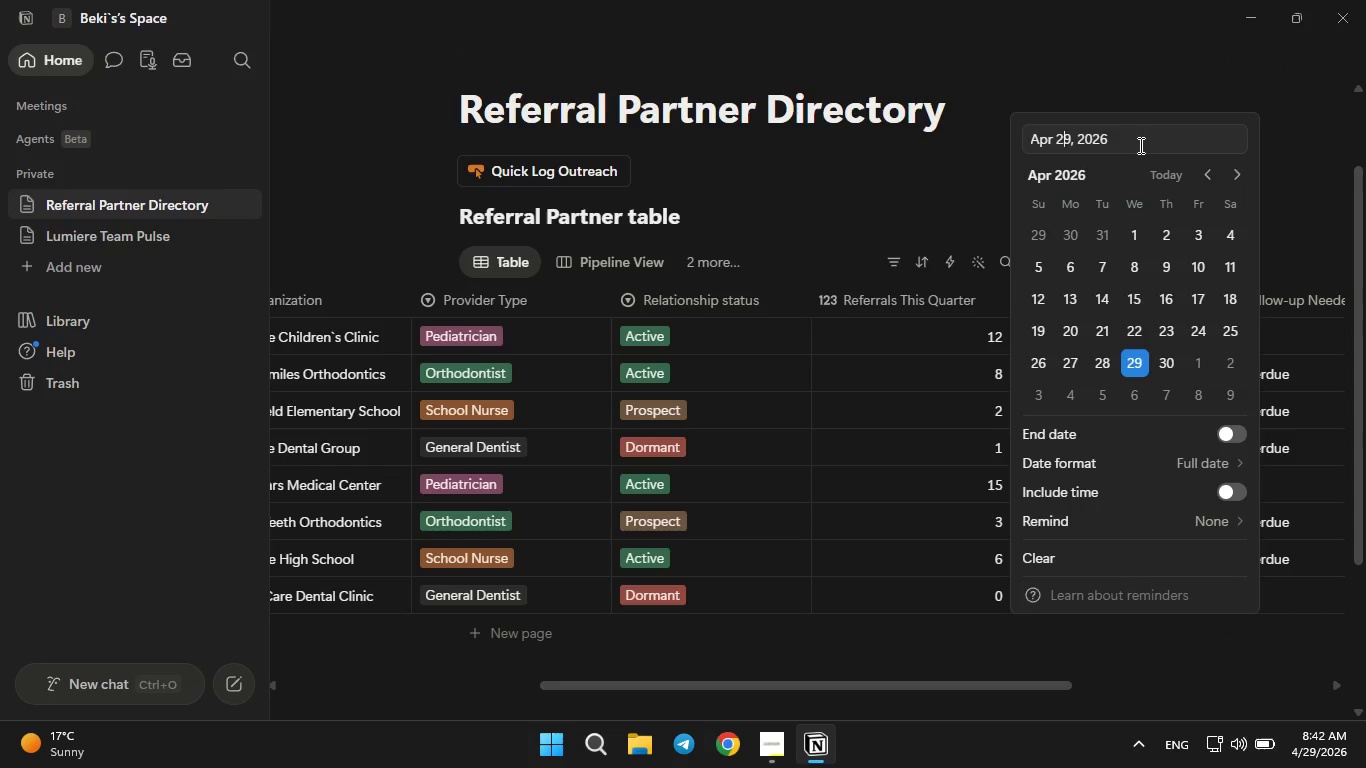 
key(ArrowLeft)
 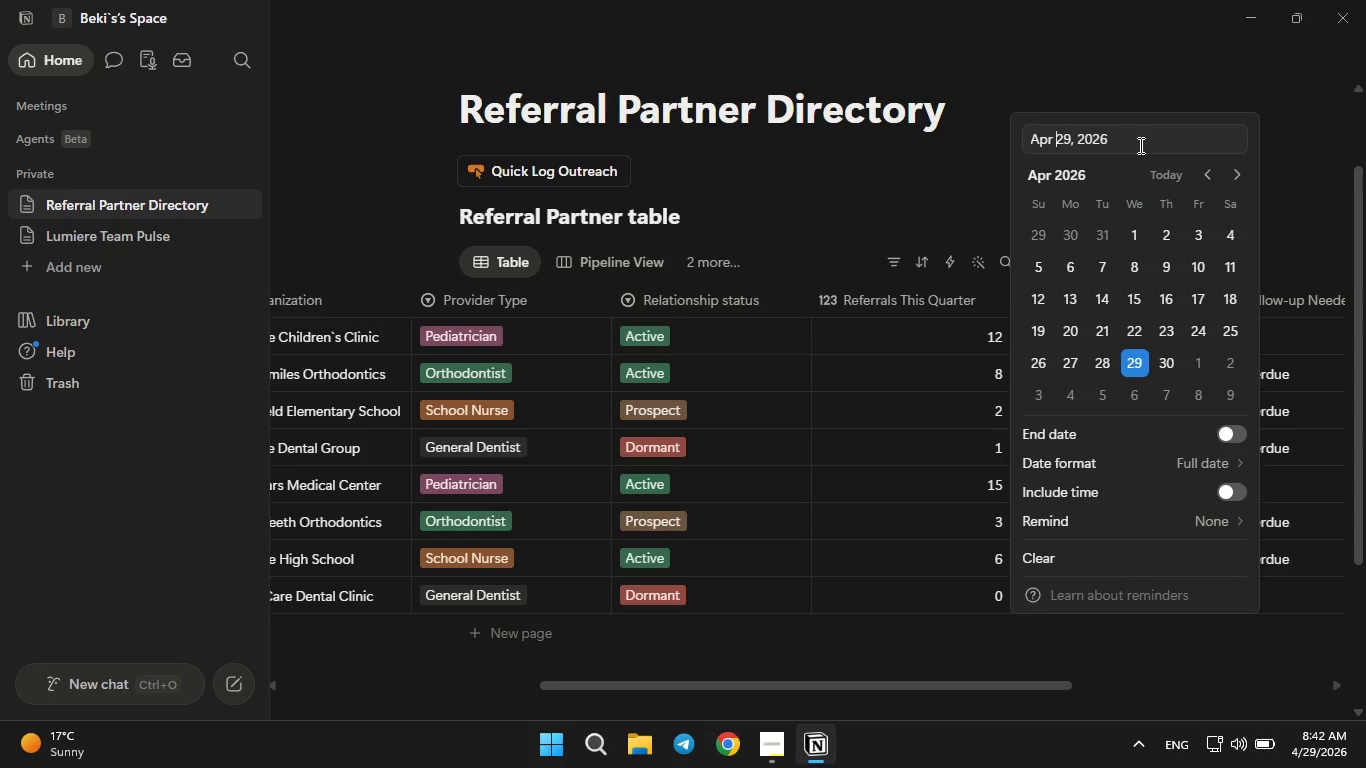 
key(ArrowLeft)
 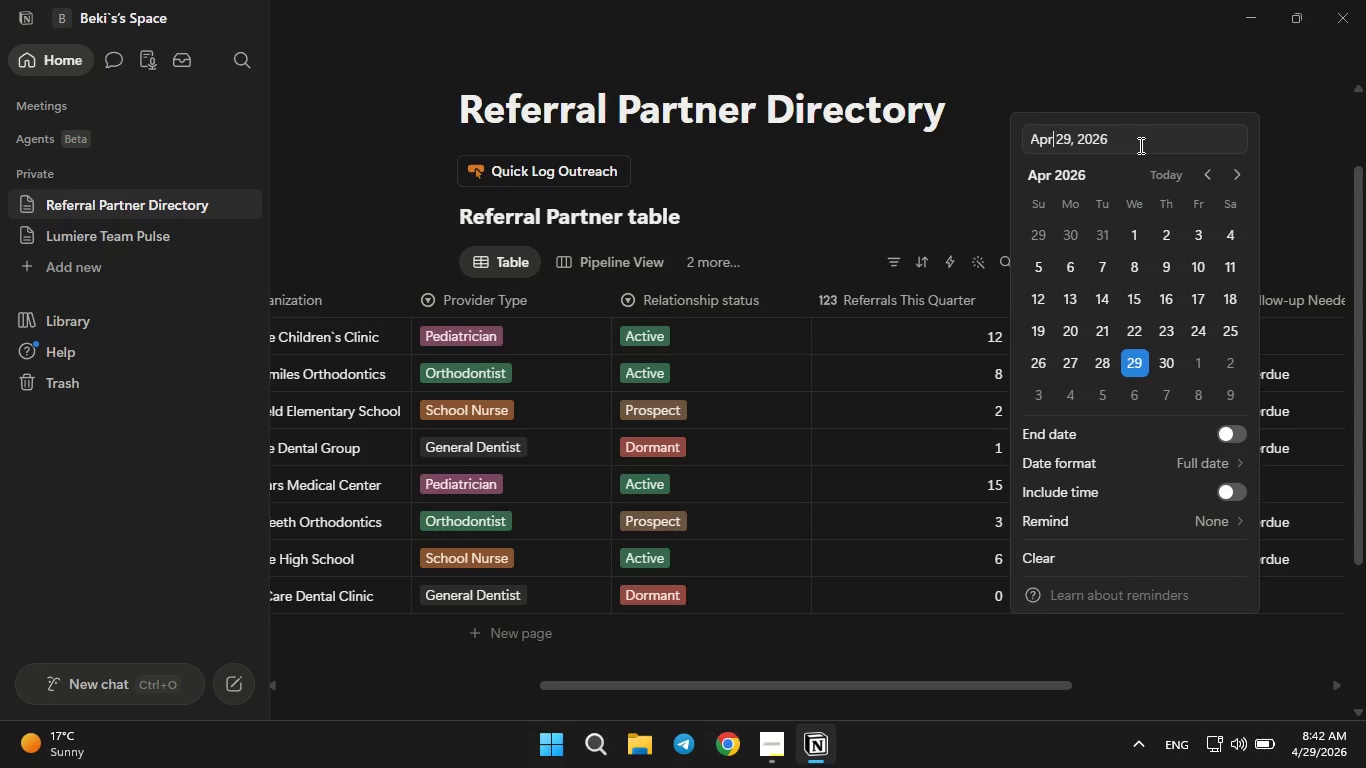 
key(ArrowLeft)
 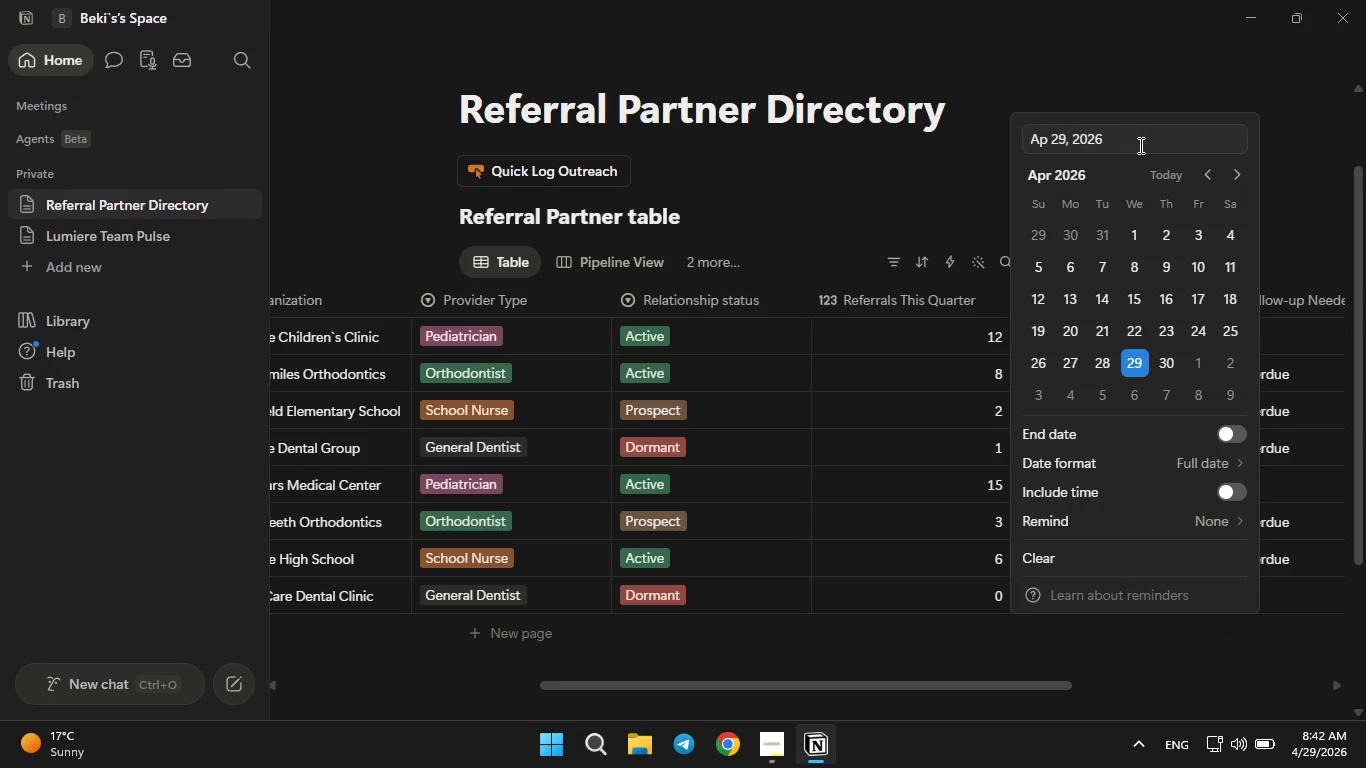 
key(Backspace)
key(Backspace)
key(Backspace)
key(Backspace)
key(Backspace)
type(Nov)
 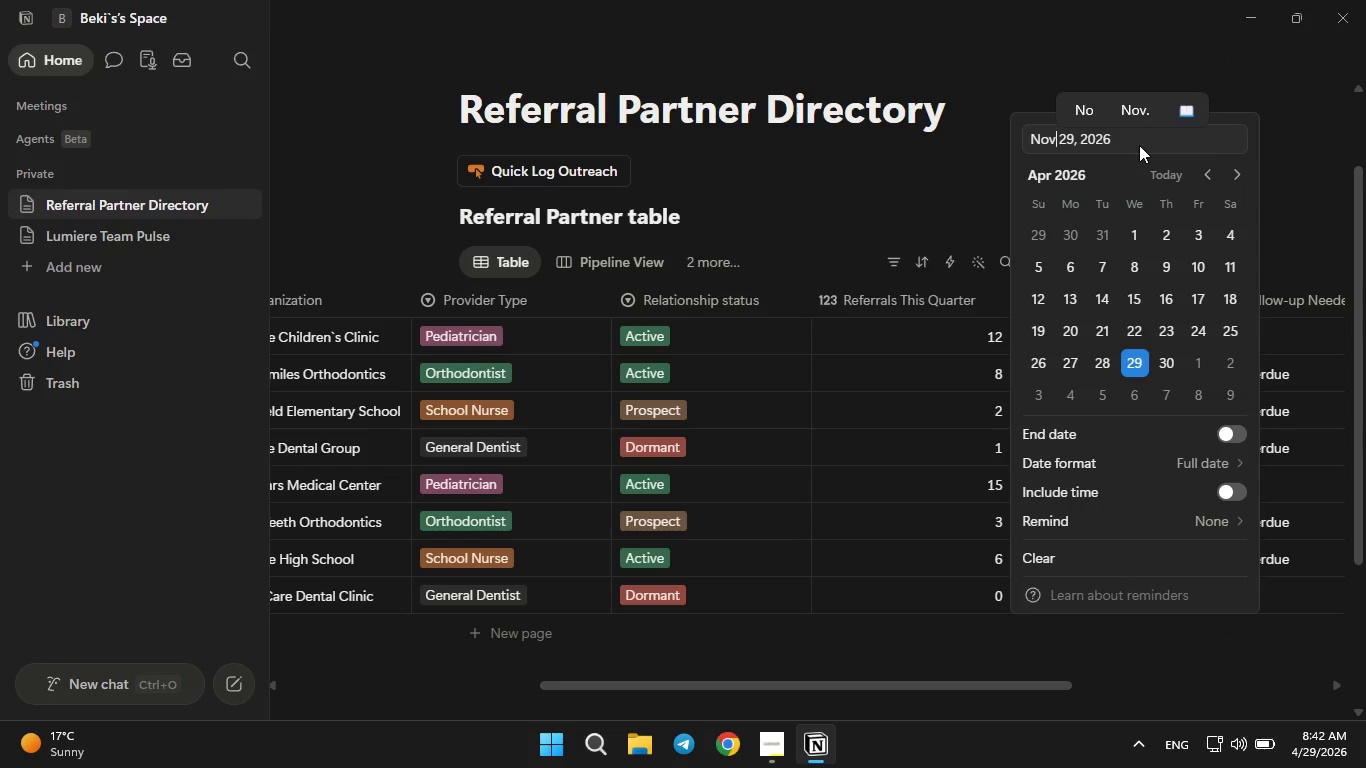 
key(ArrowRight)
 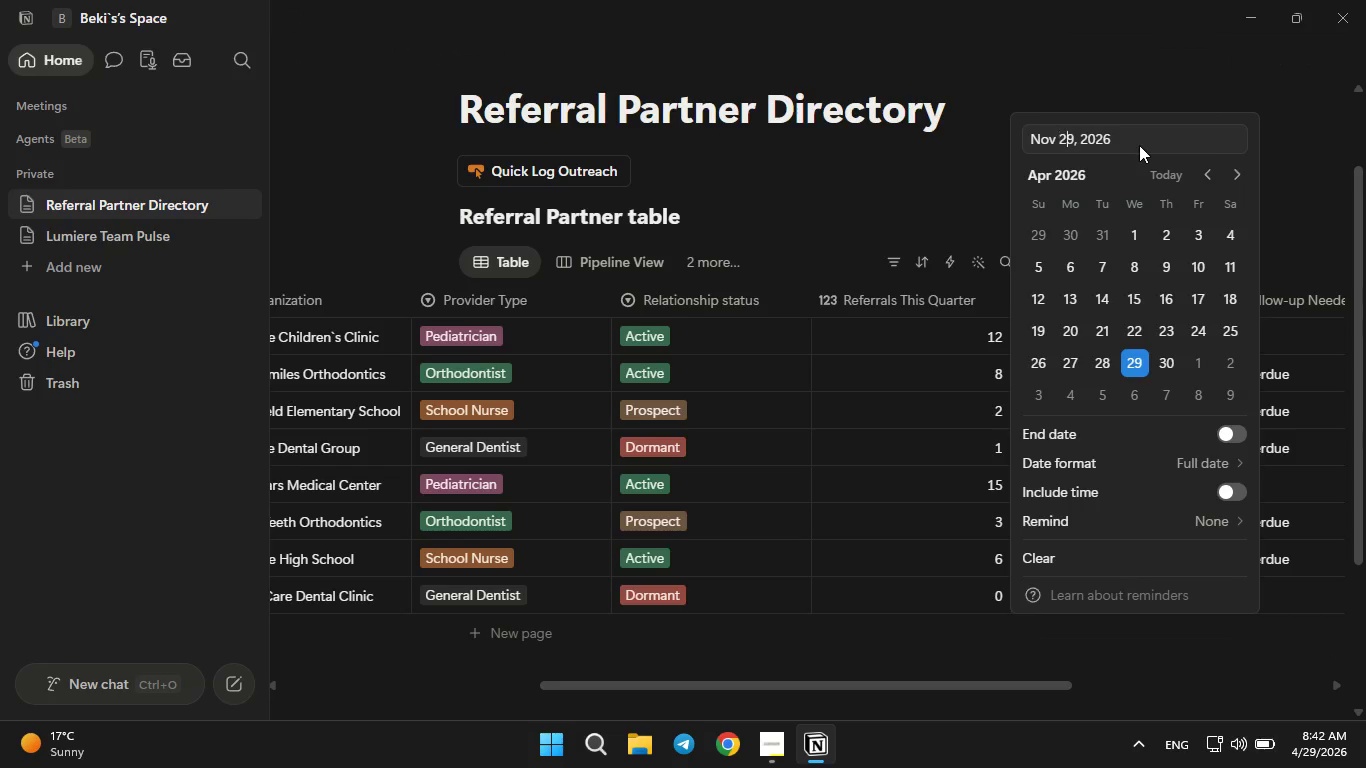 
key(ArrowRight)
 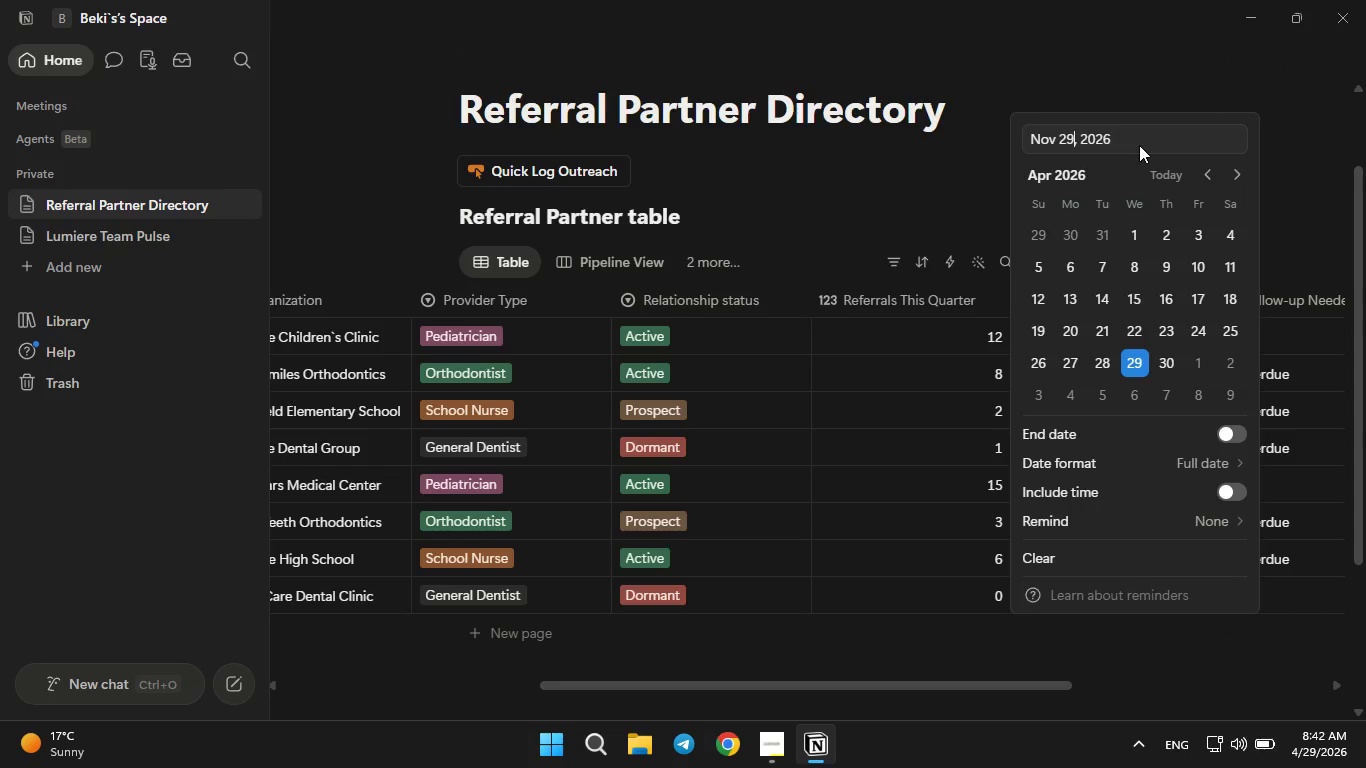 
key(ArrowRight)
 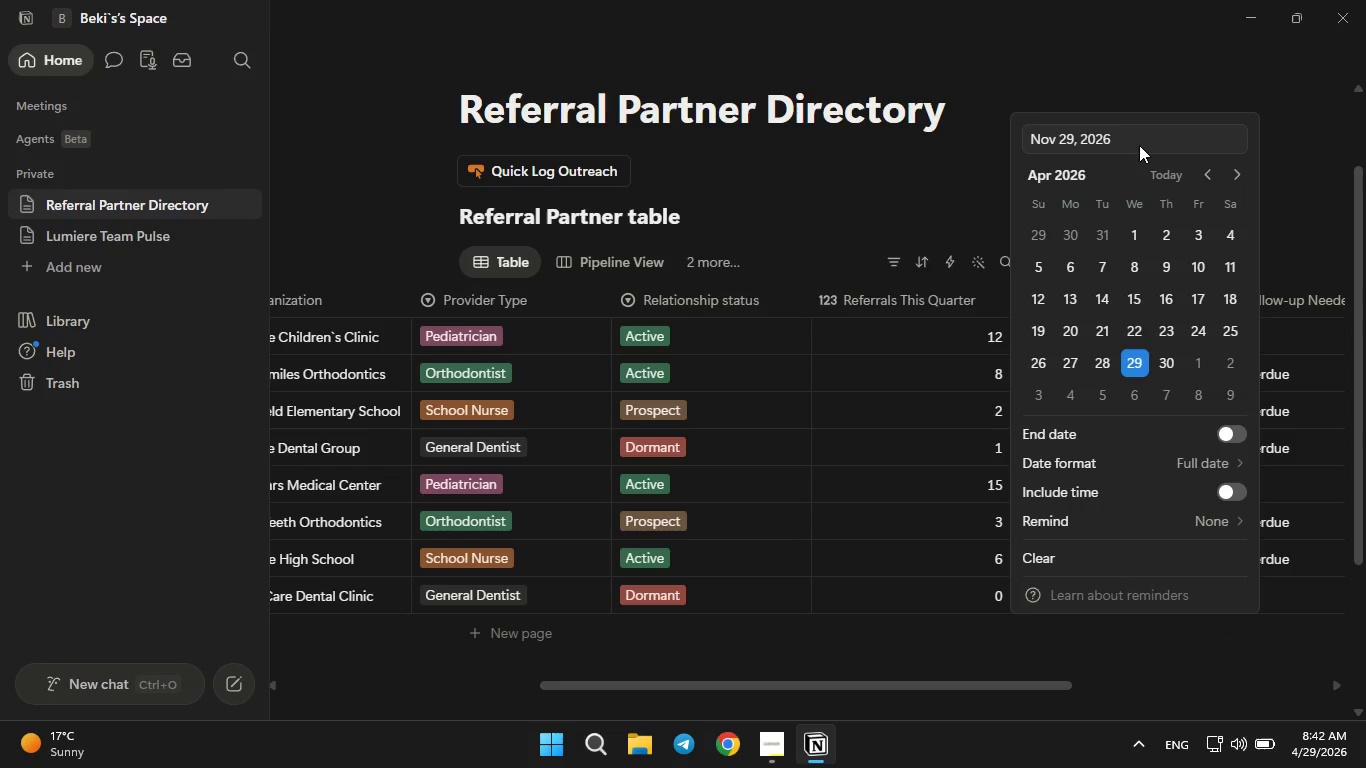 
key(Backspace)
key(Backspace)
type(15)
 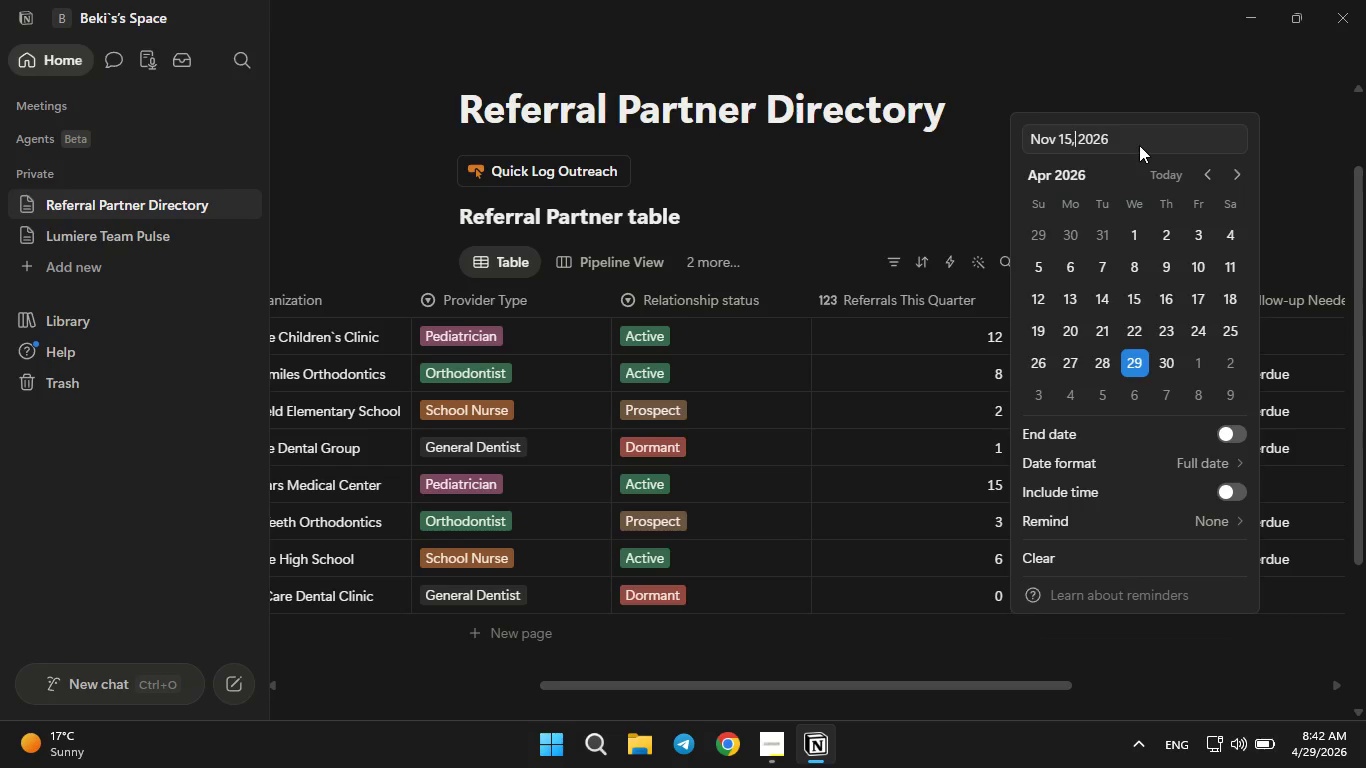 
key(ArrowRight)
 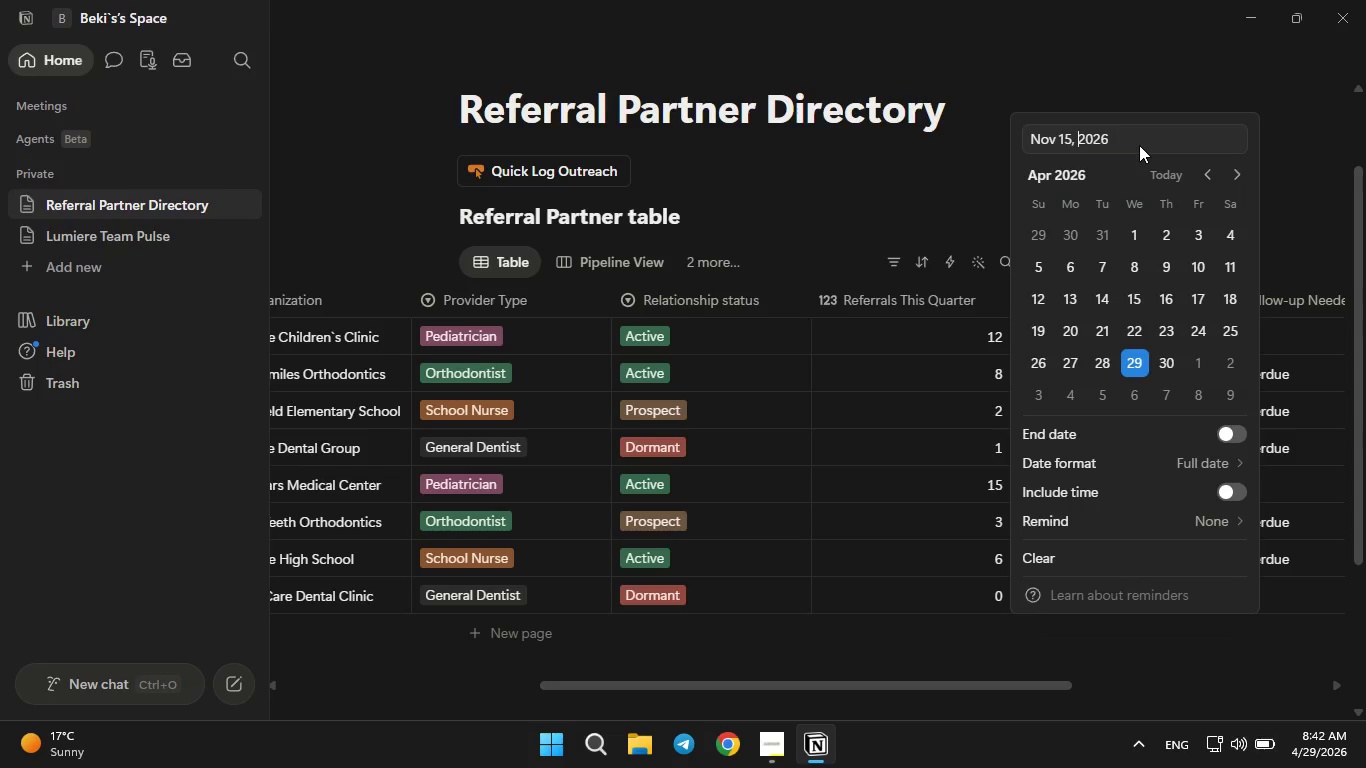 
key(ArrowRight)
 